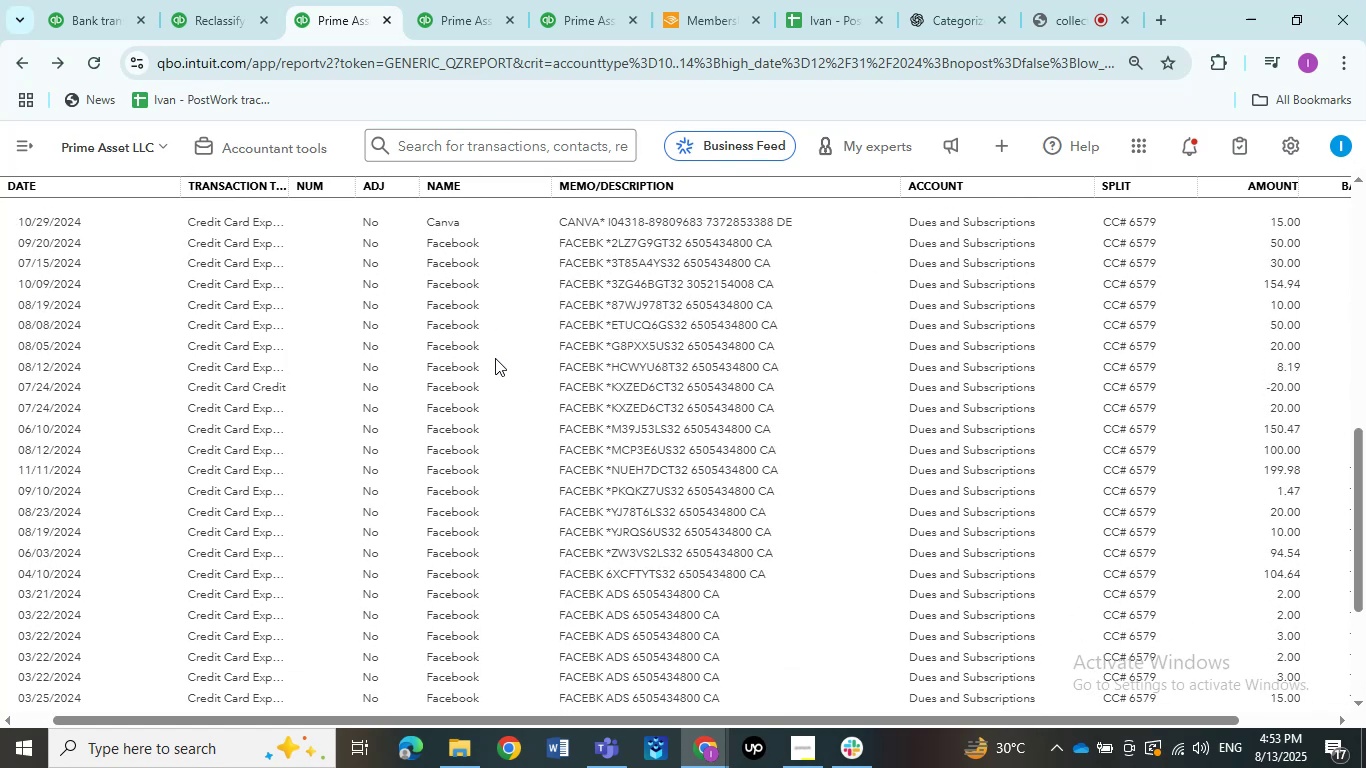 
scroll: coordinate [495, 358], scroll_direction: up, amount: 2.0
 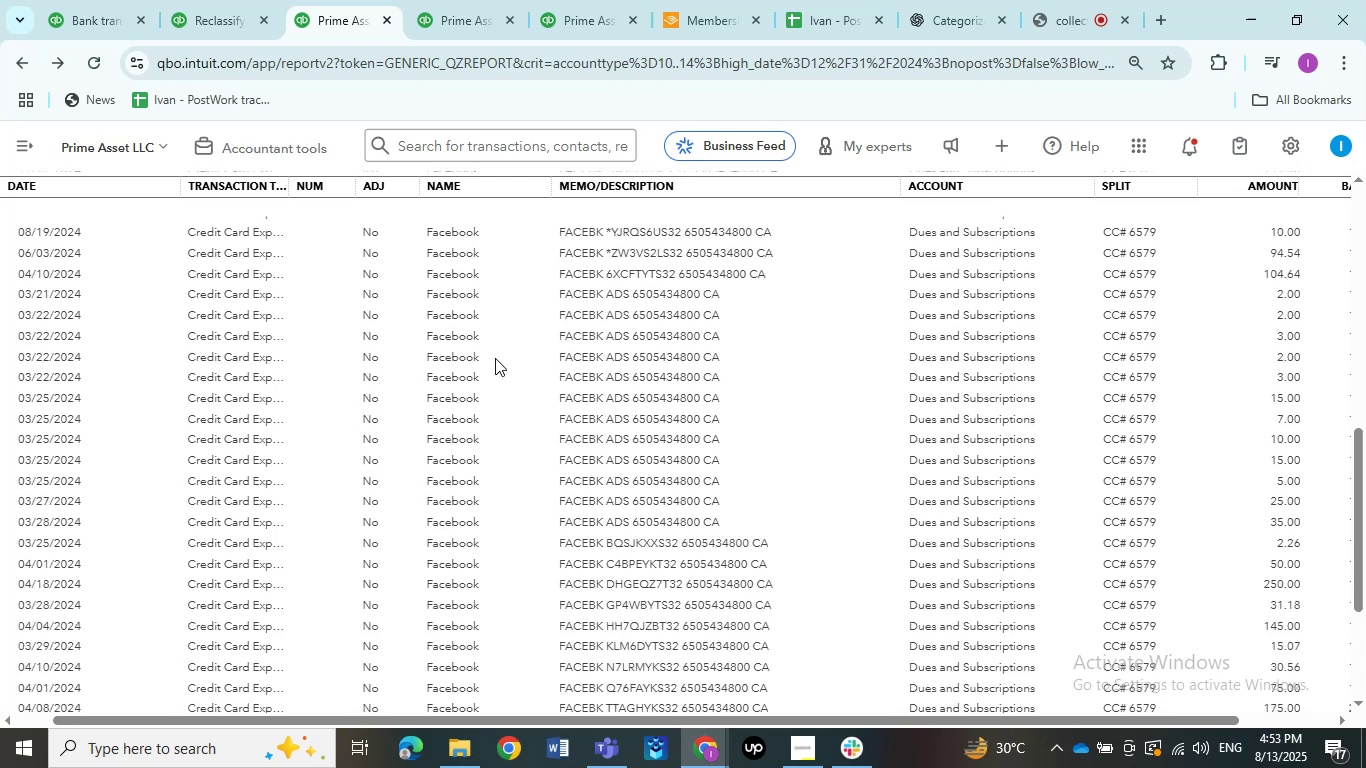 
scroll: coordinate [495, 358], scroll_direction: down, amount: 3.0
 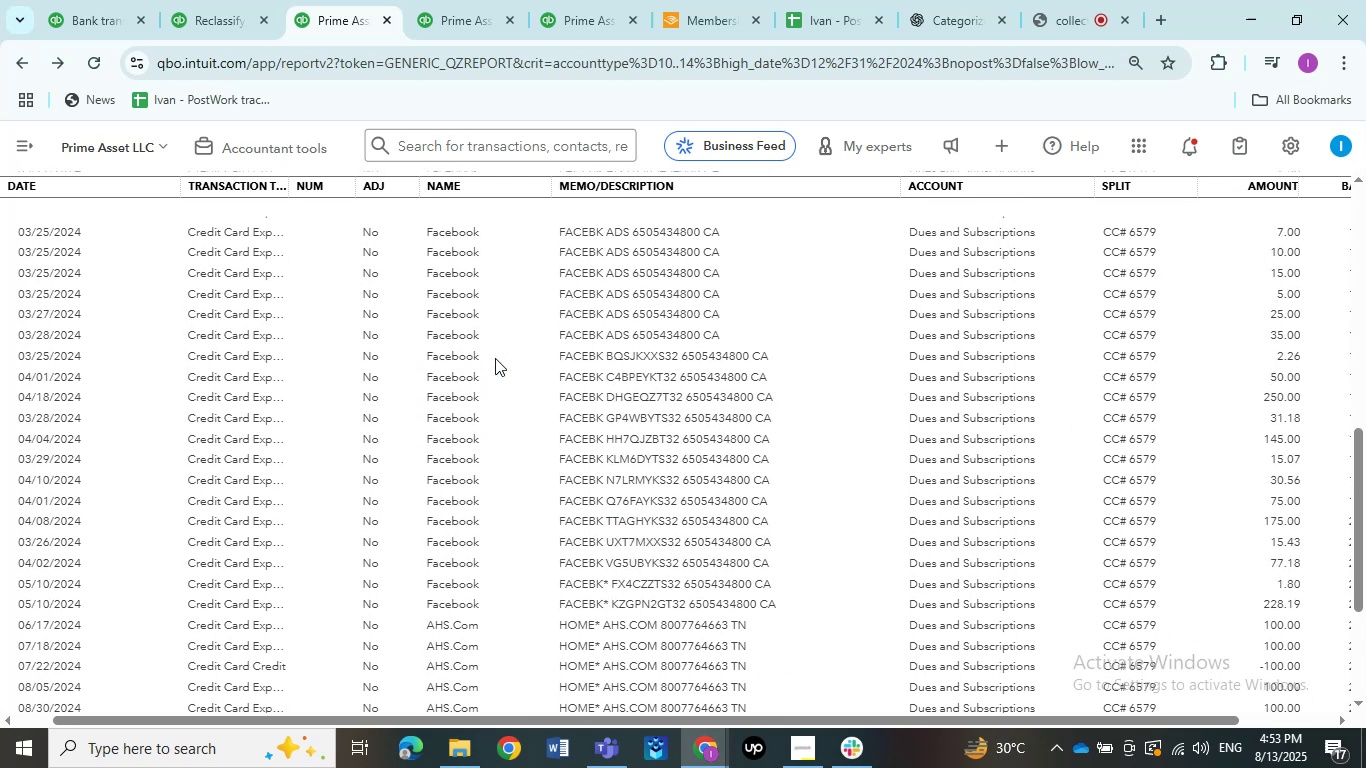 
scroll: coordinate [462, 327], scroll_direction: up, amount: 52.0
 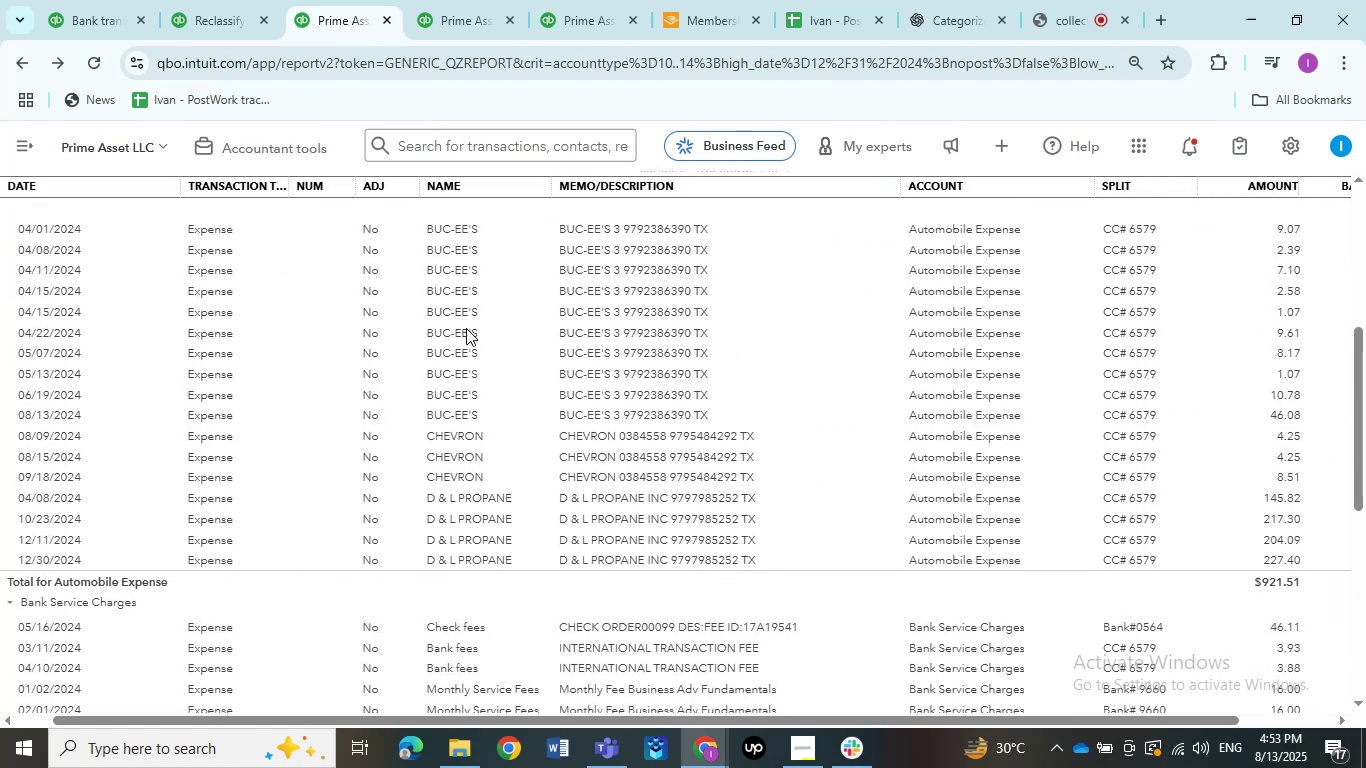 
scroll: coordinate [467, 332], scroll_direction: down, amount: 24.0
 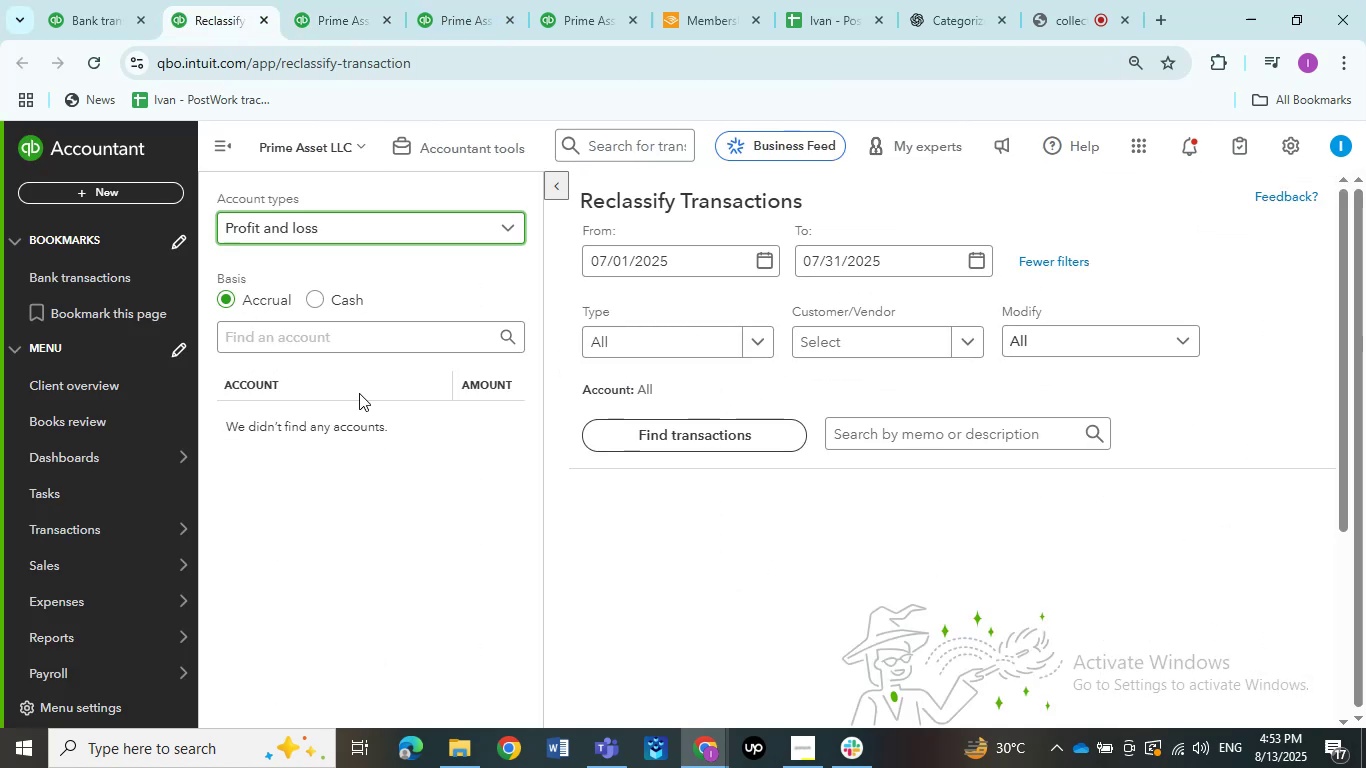 
left_click([228, 8])
 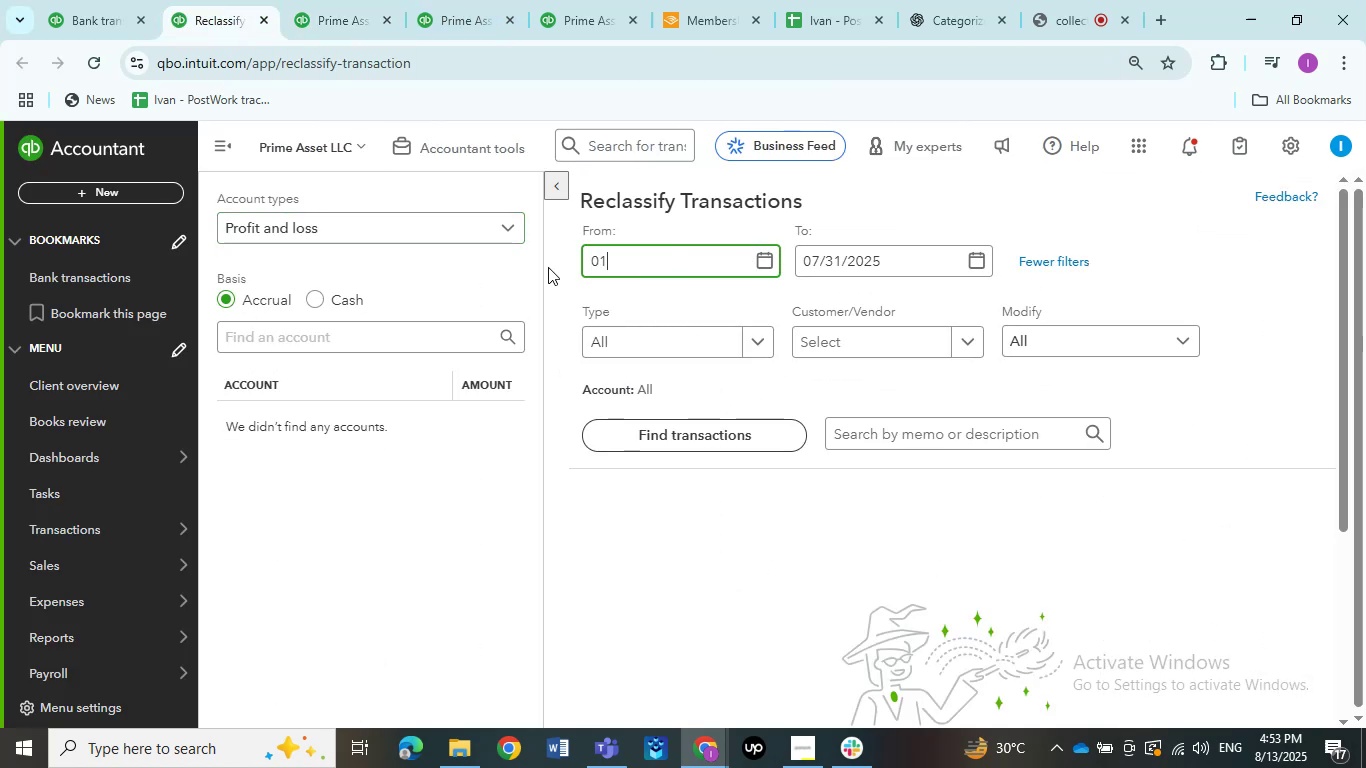 
key(Numpad0)
 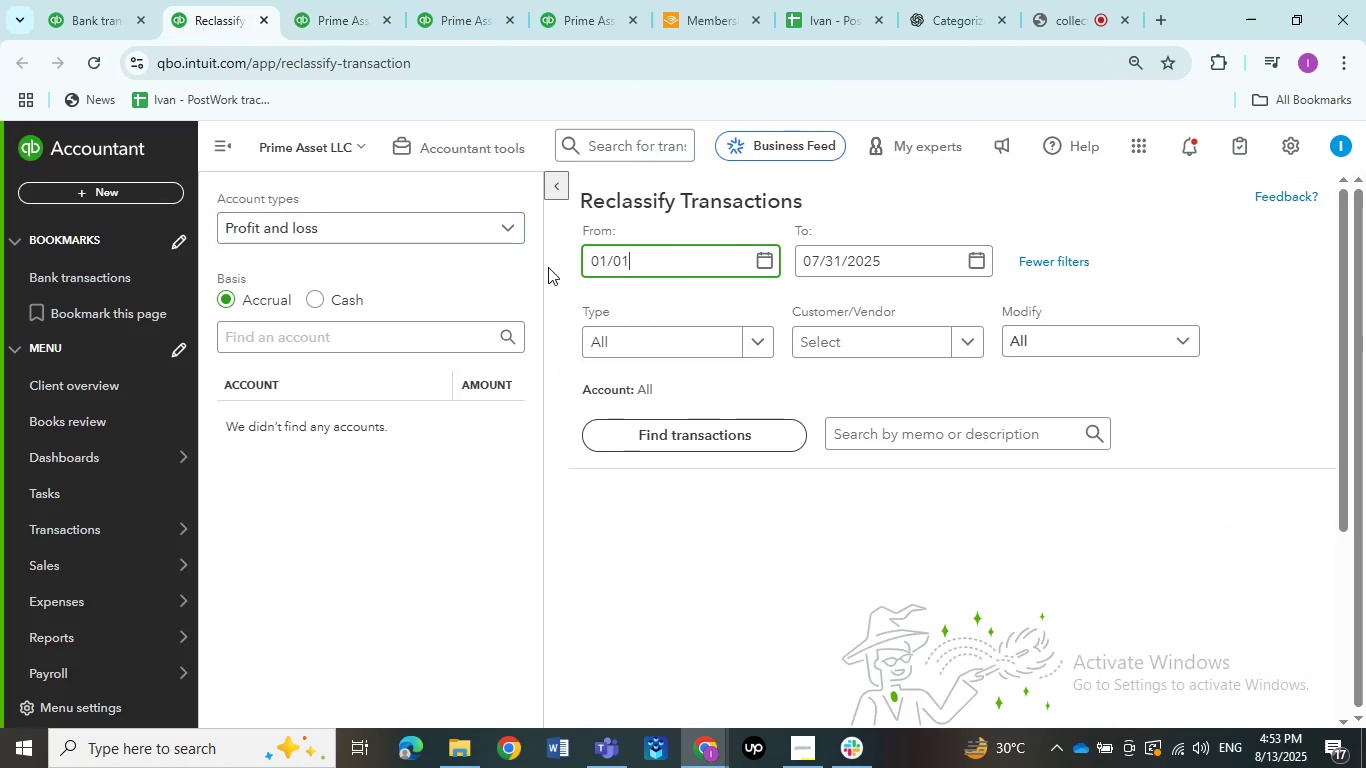 
key(Numpad1)
 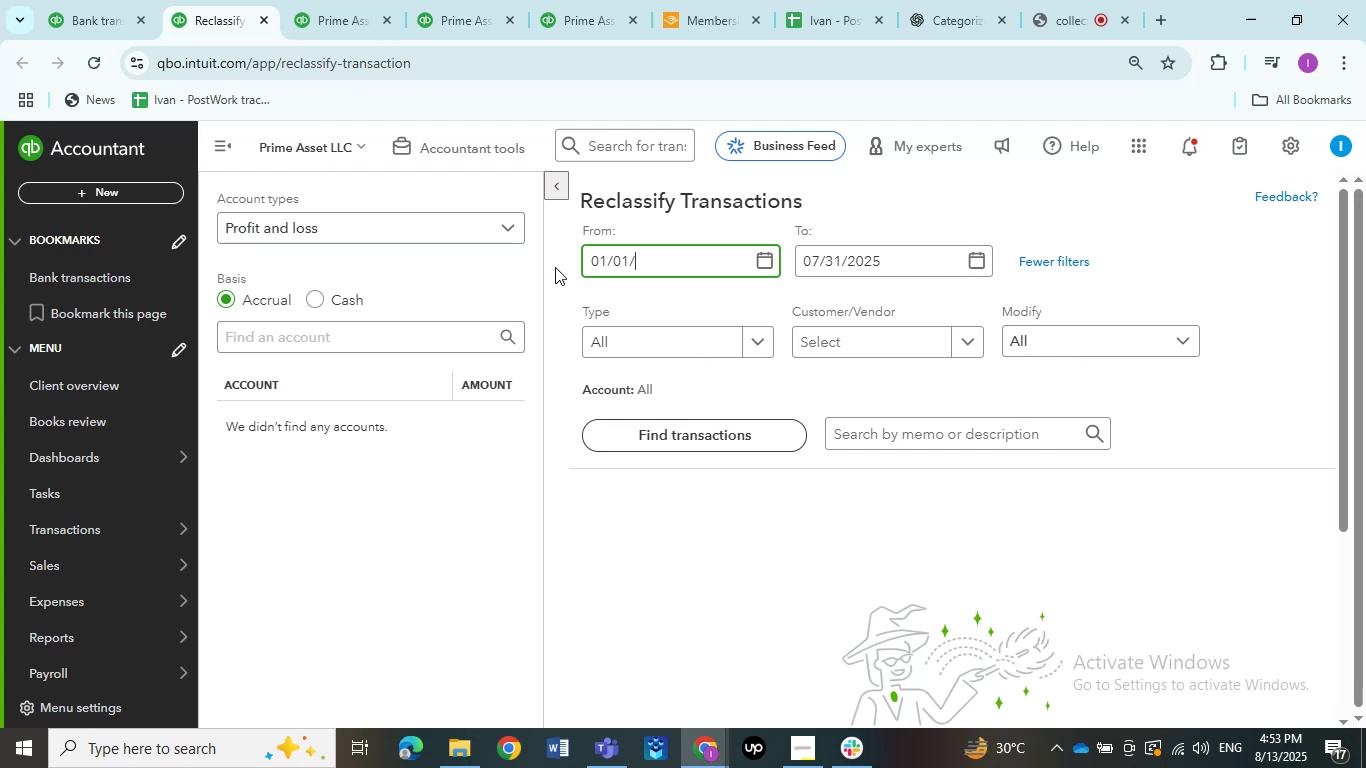 
key(NumpadDivide)
 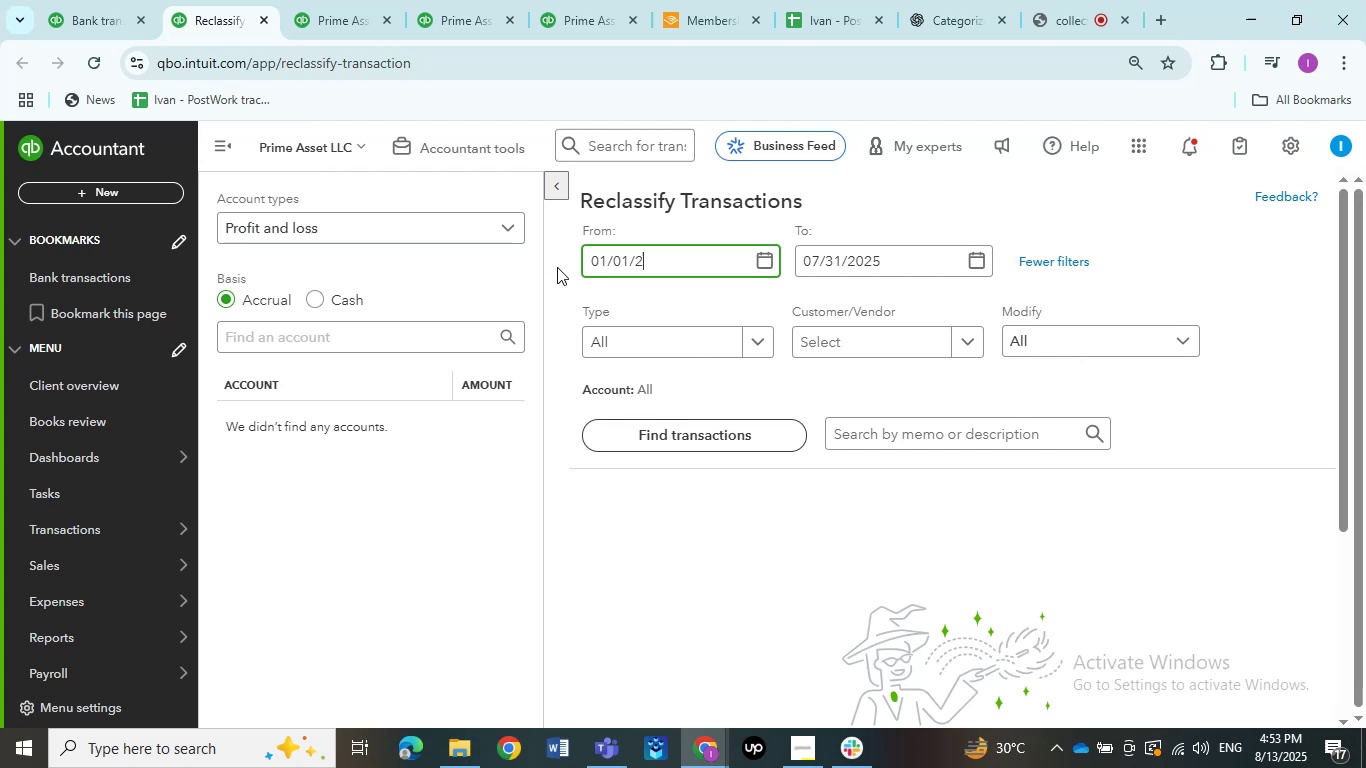 
key(Numpad0)
 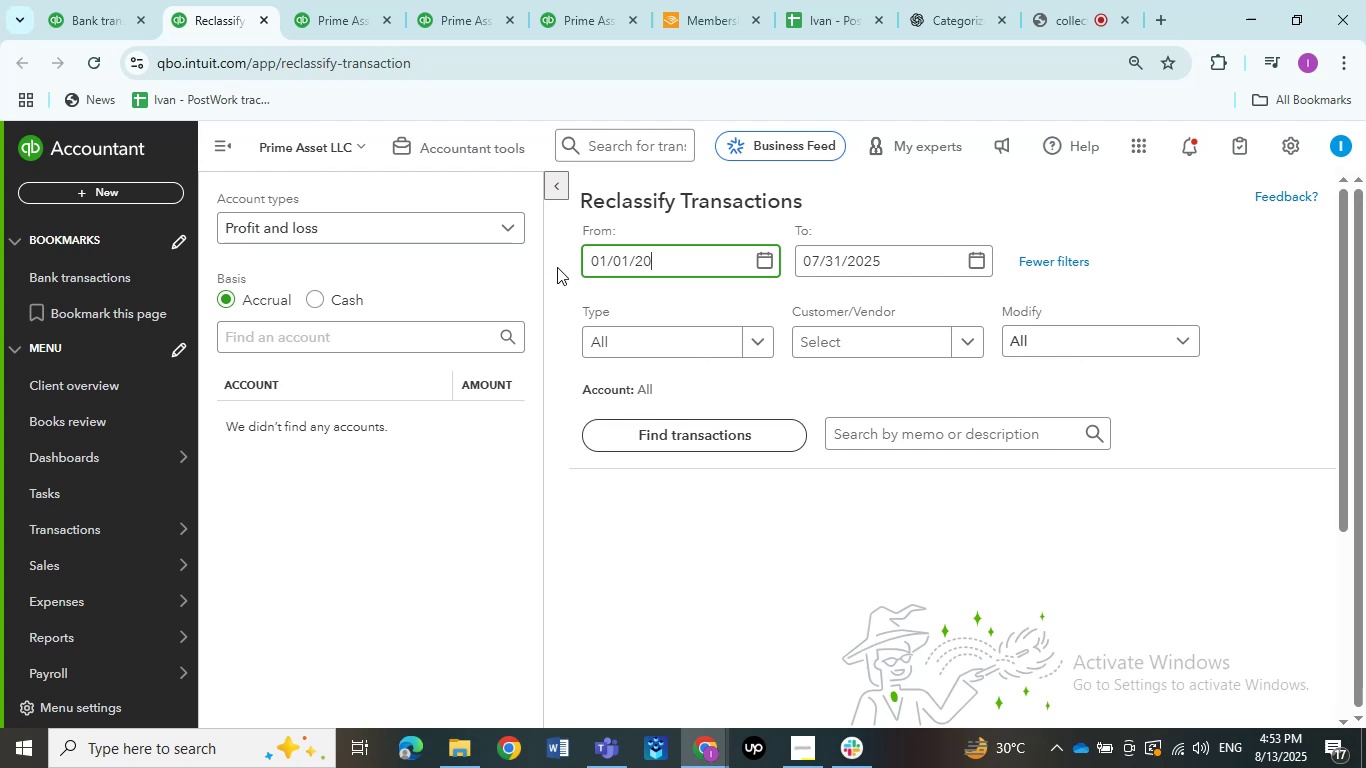 
key(Numpad1)
 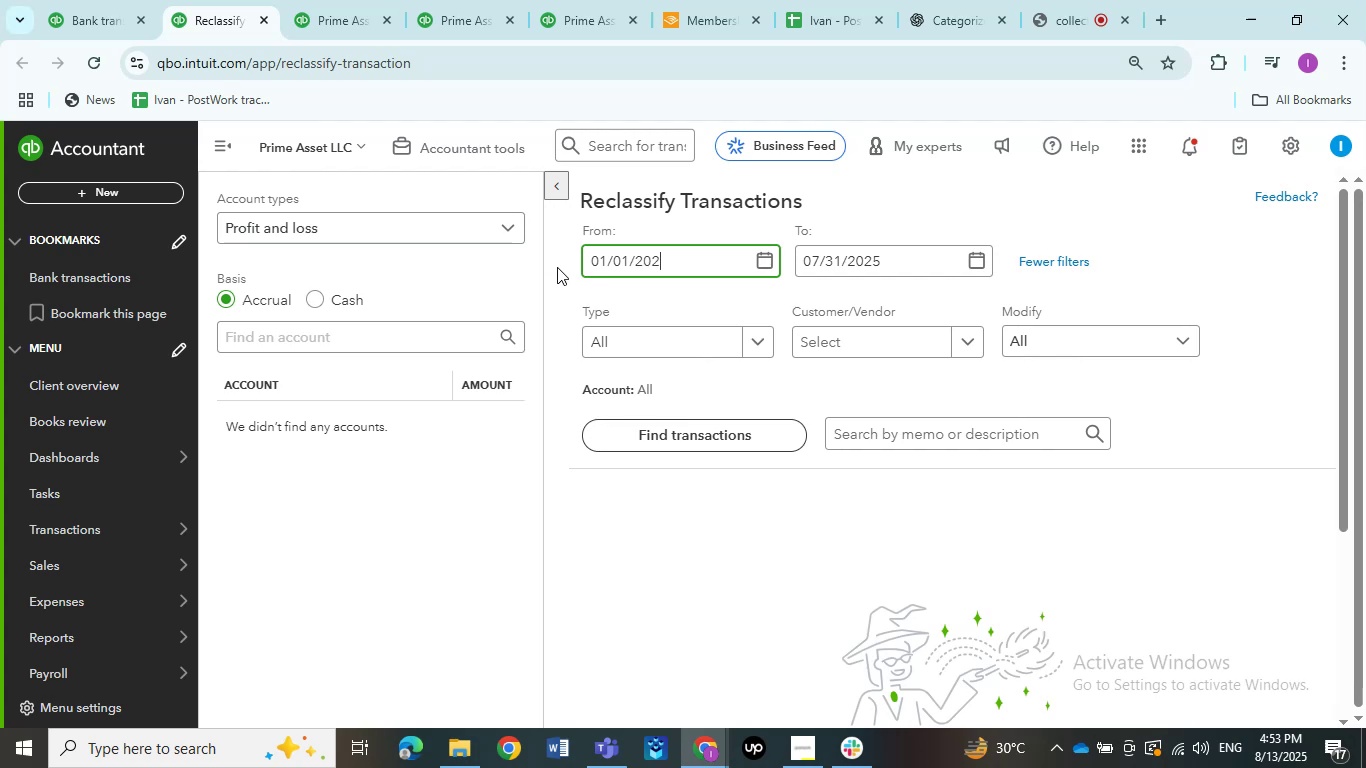 
key(NumpadDivide)
 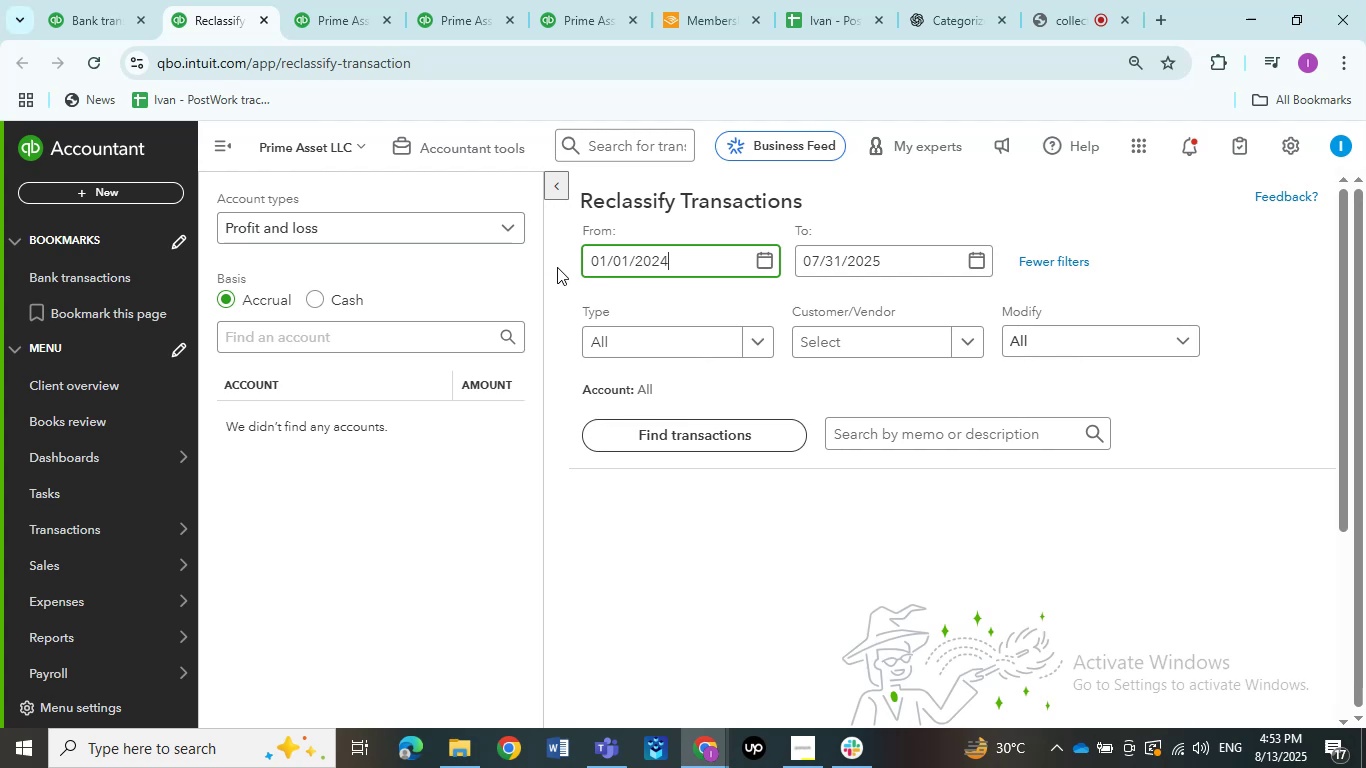 
key(Numpad2)
 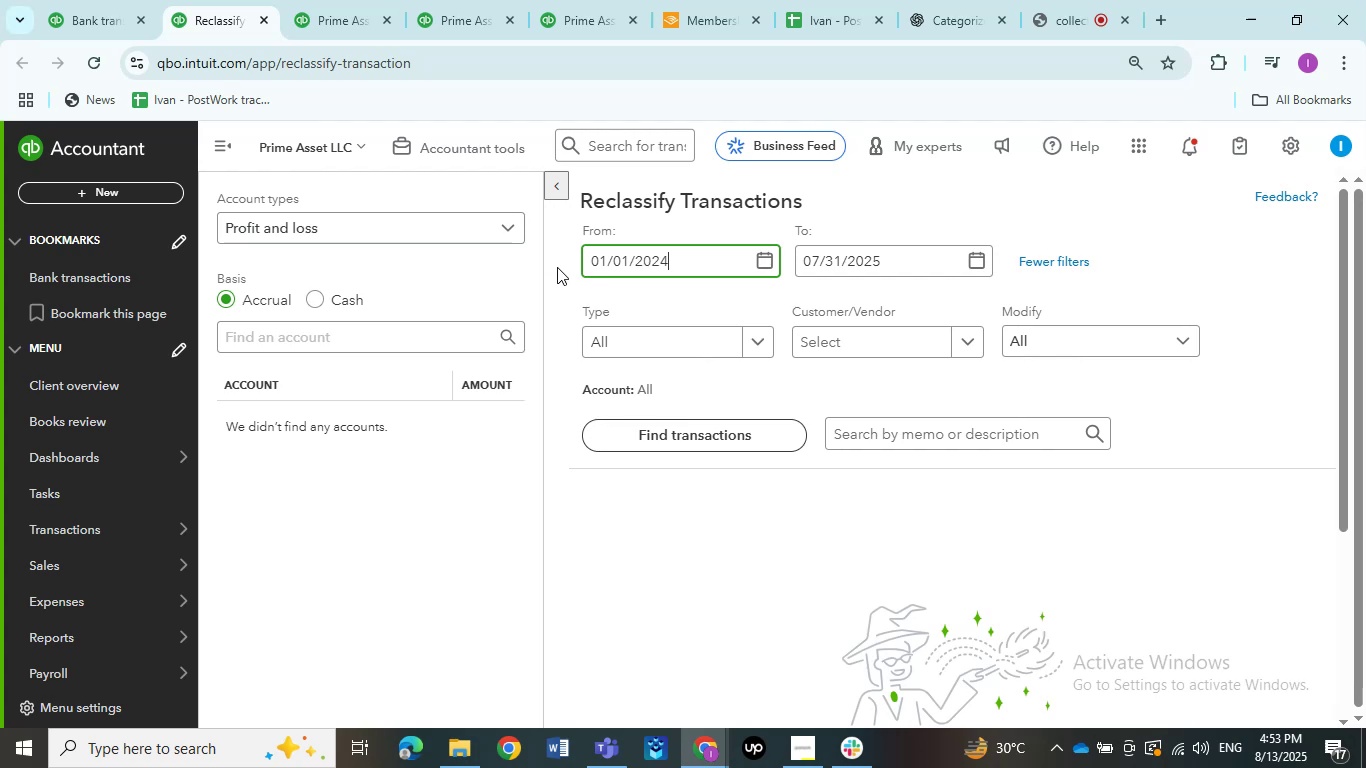 
key(Numpad0)
 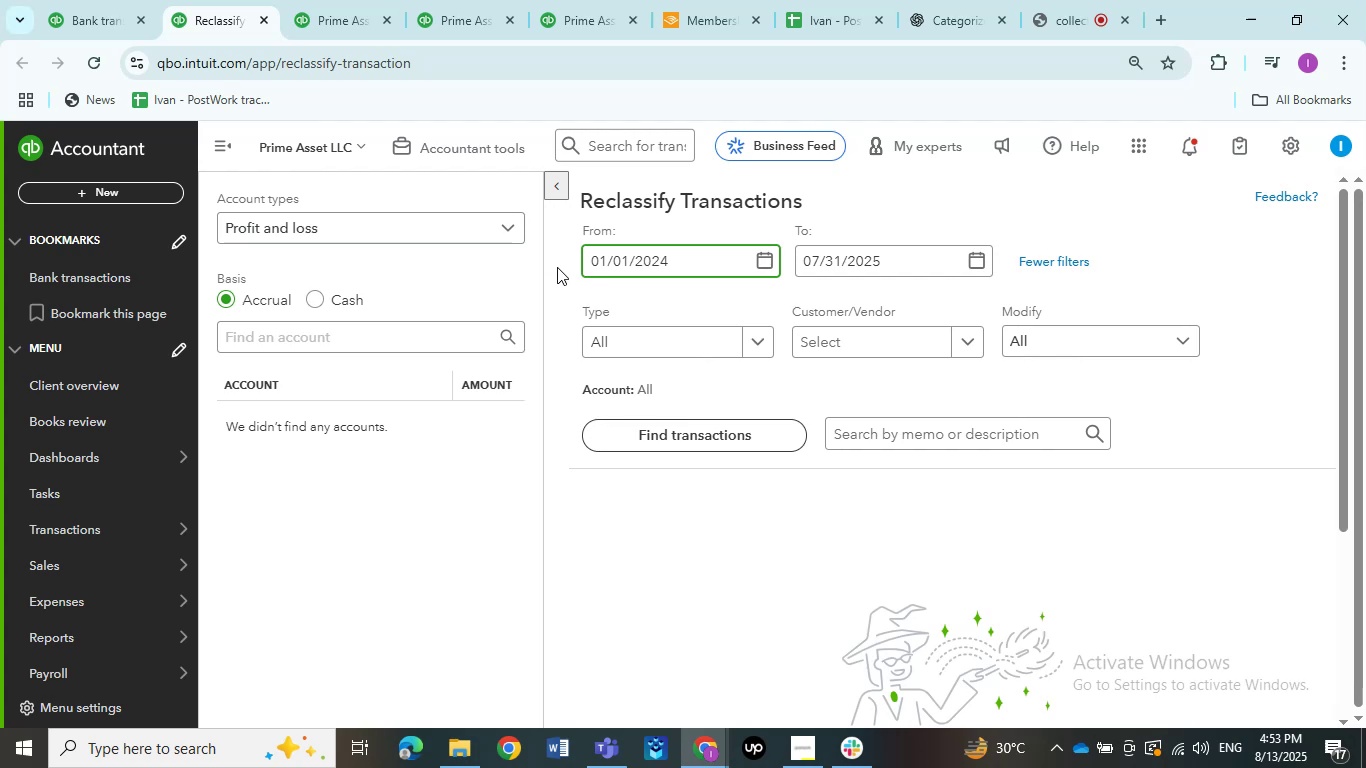 
key(Numpad2)
 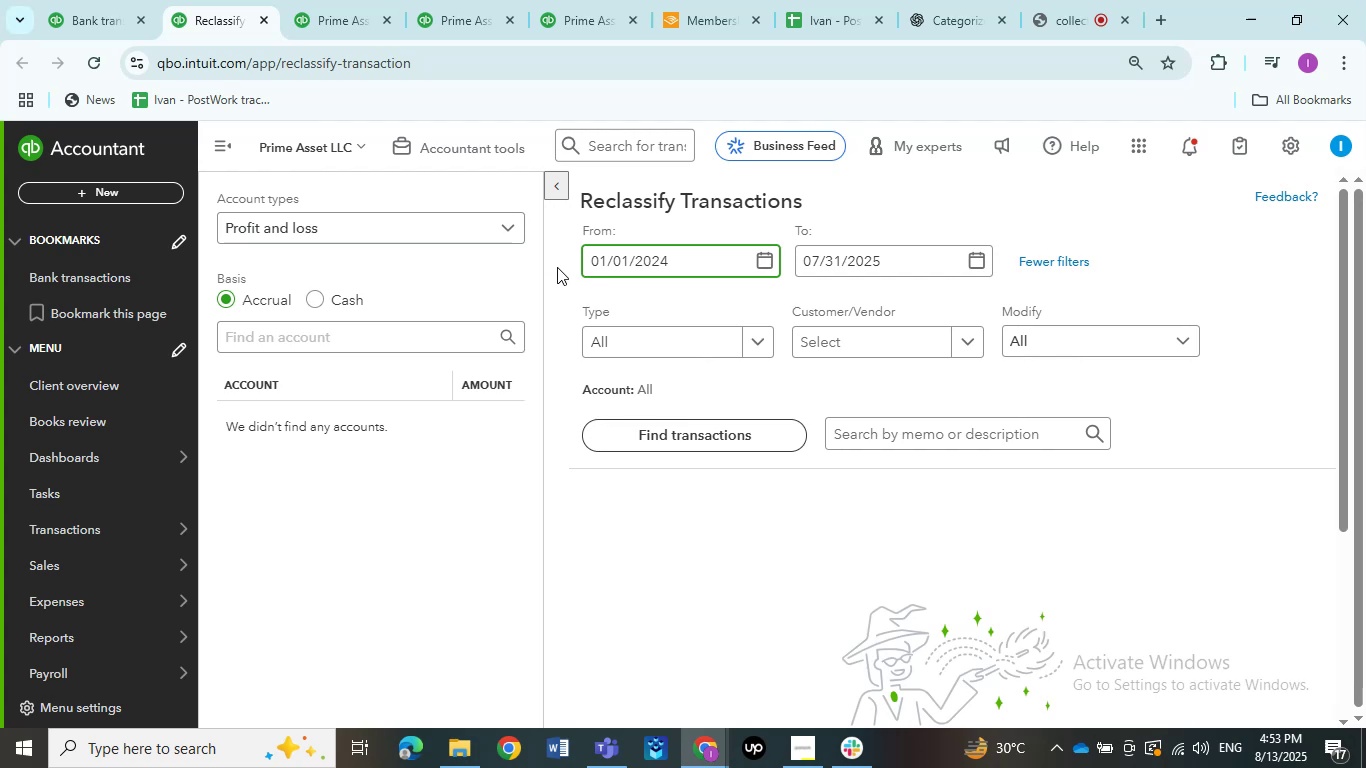 
key(Numpad4)
 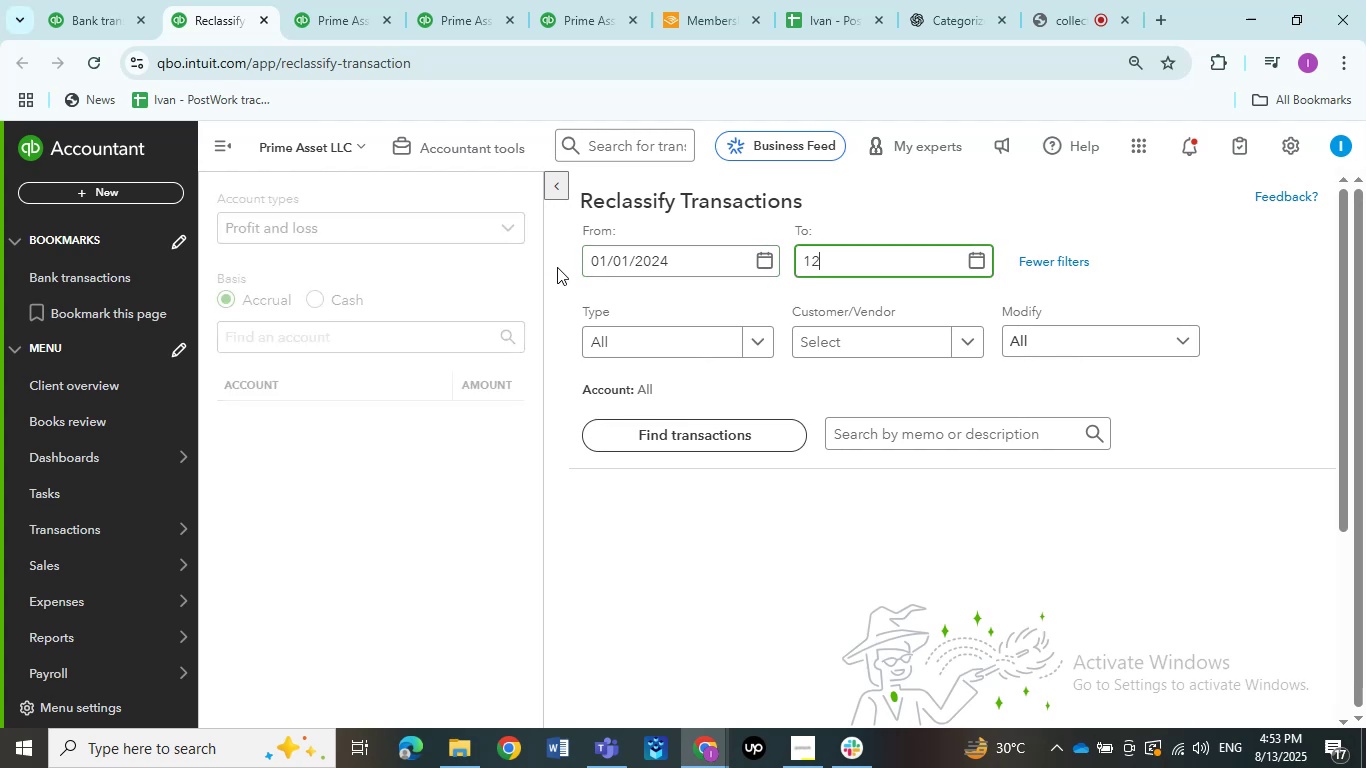 
key(Tab)
 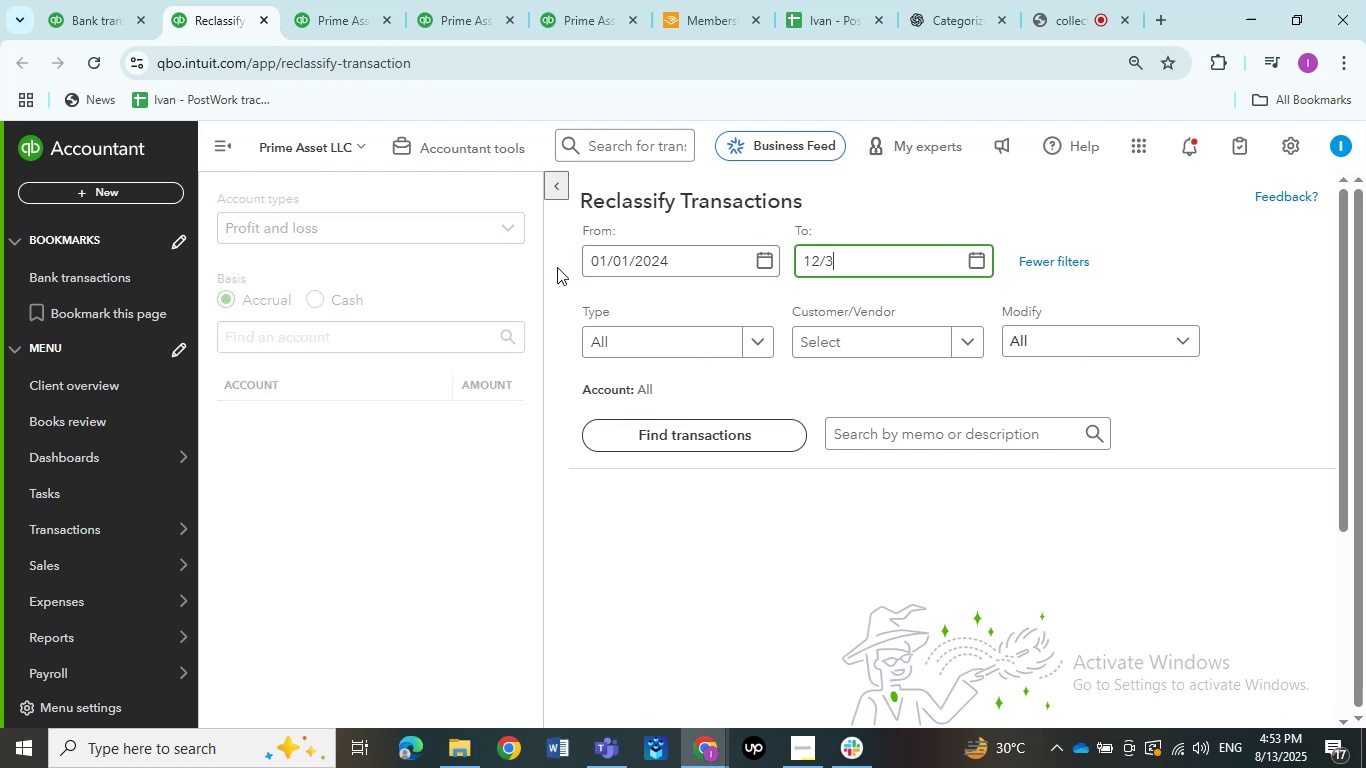 
key(Numpad1)
 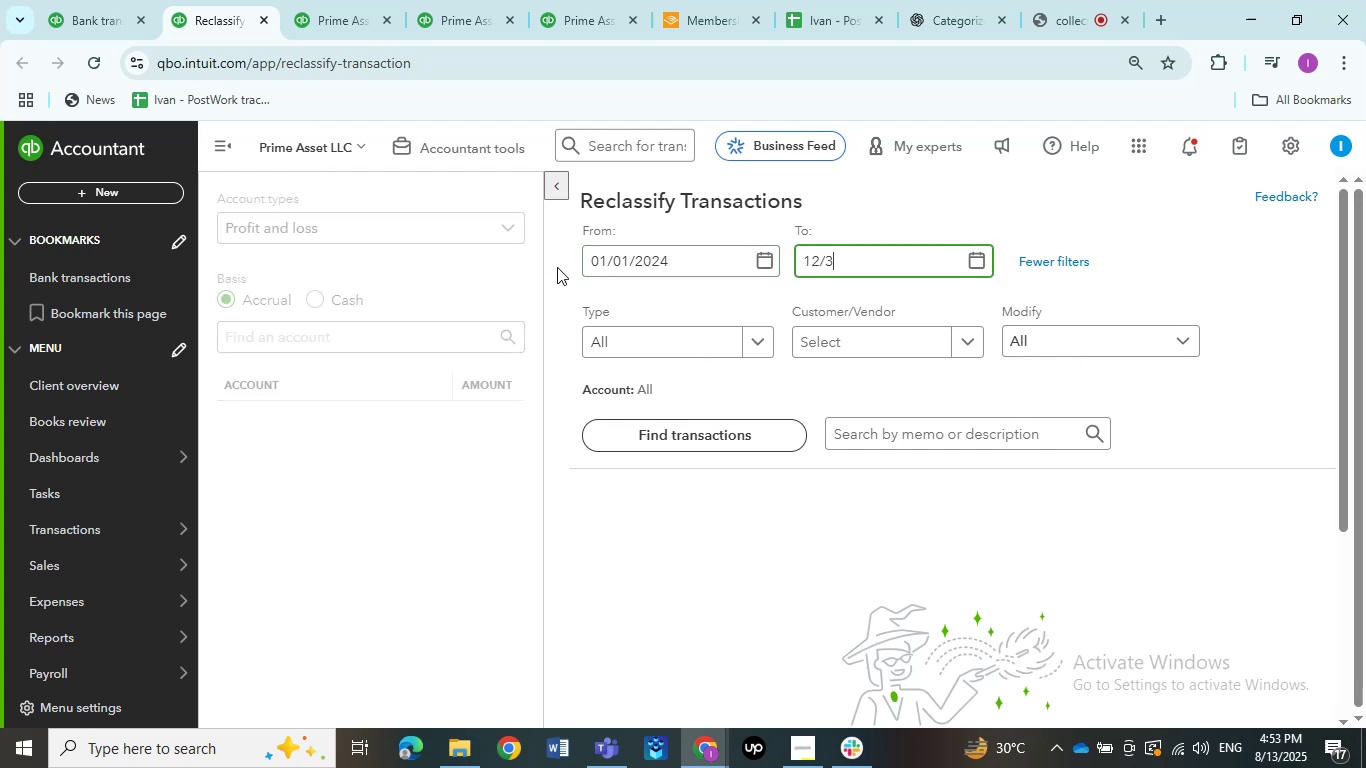 
key(Numpad2)
 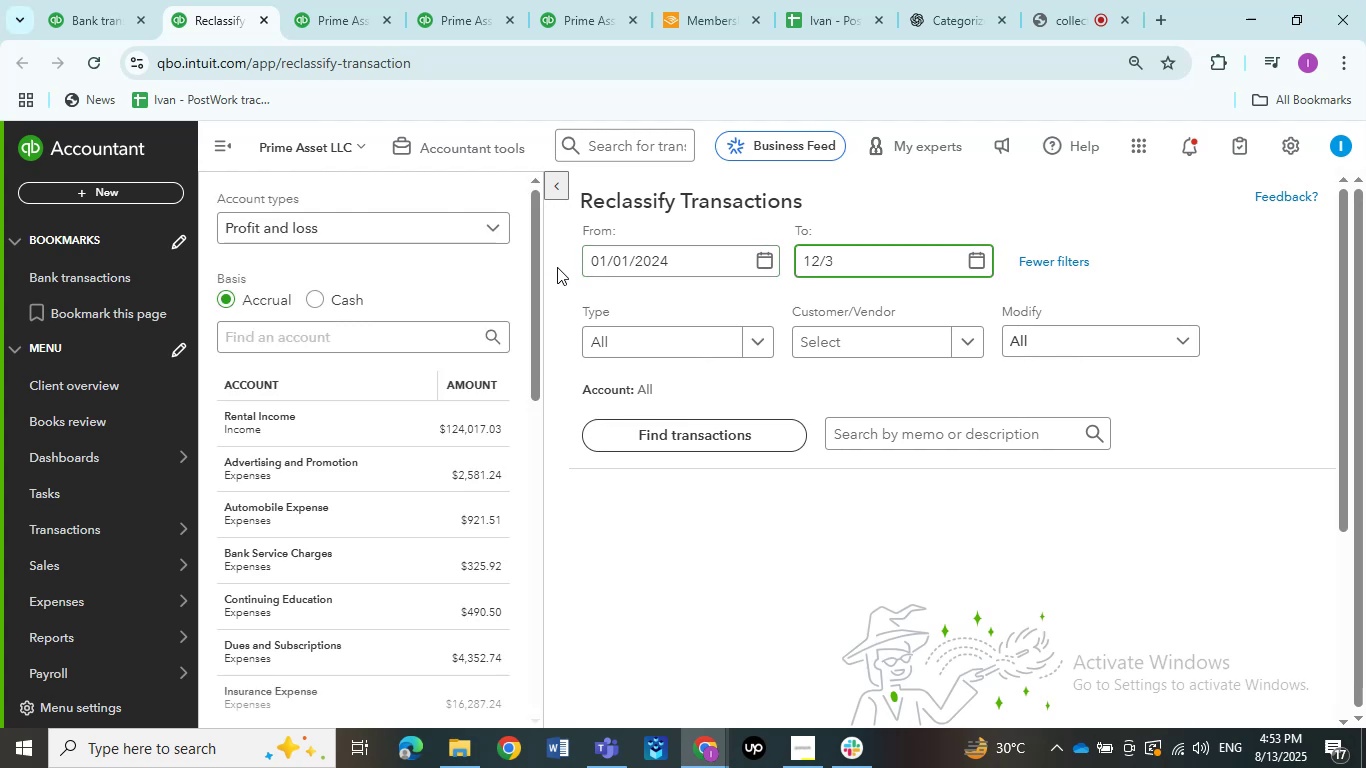 
key(NumpadDivide)
 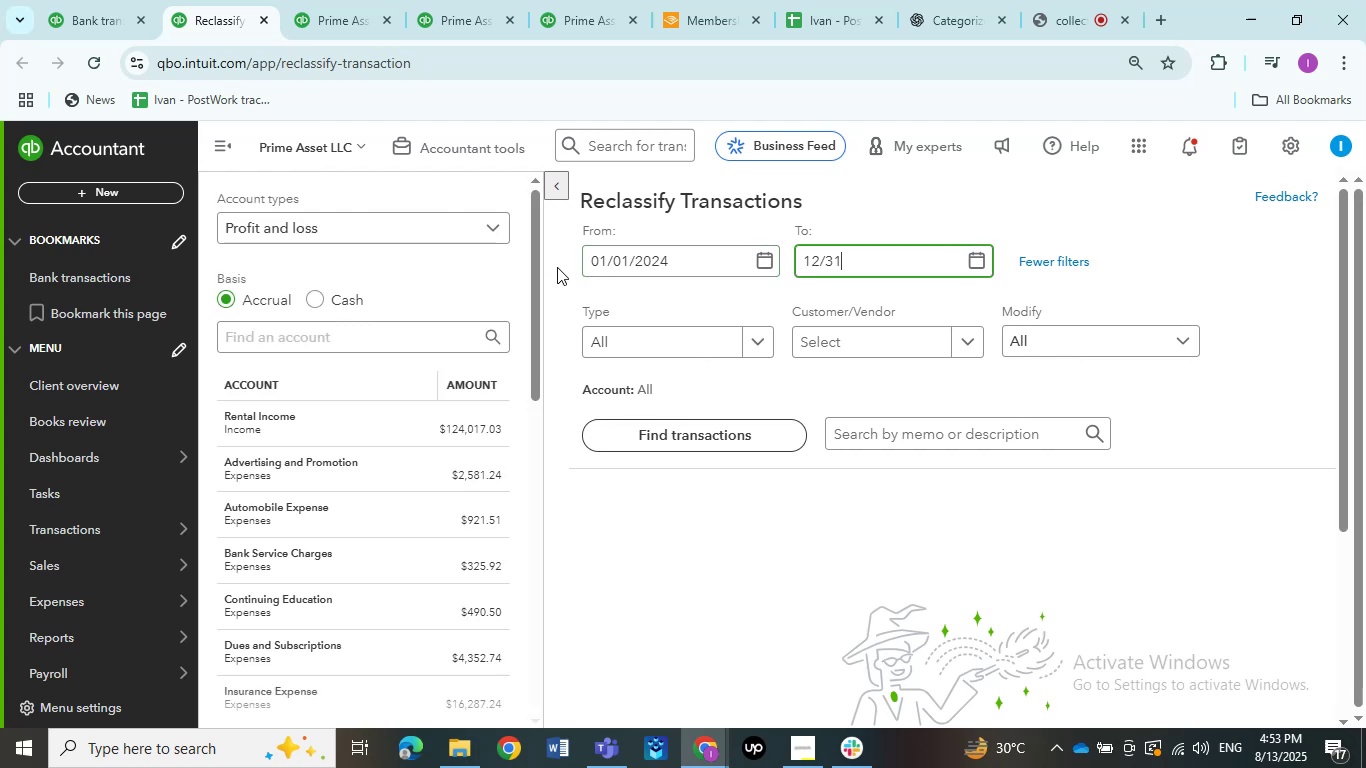 
key(Numpad3)
 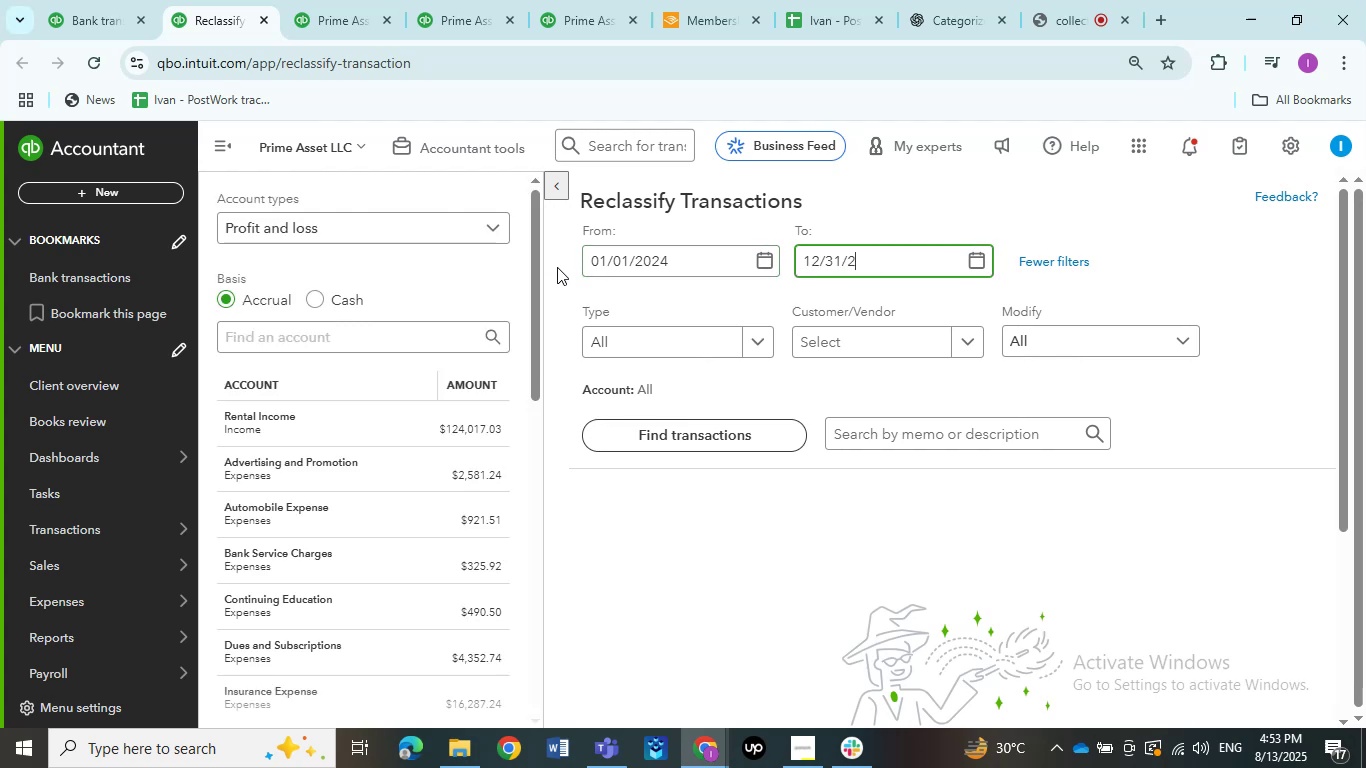 
key(Numpad1)
 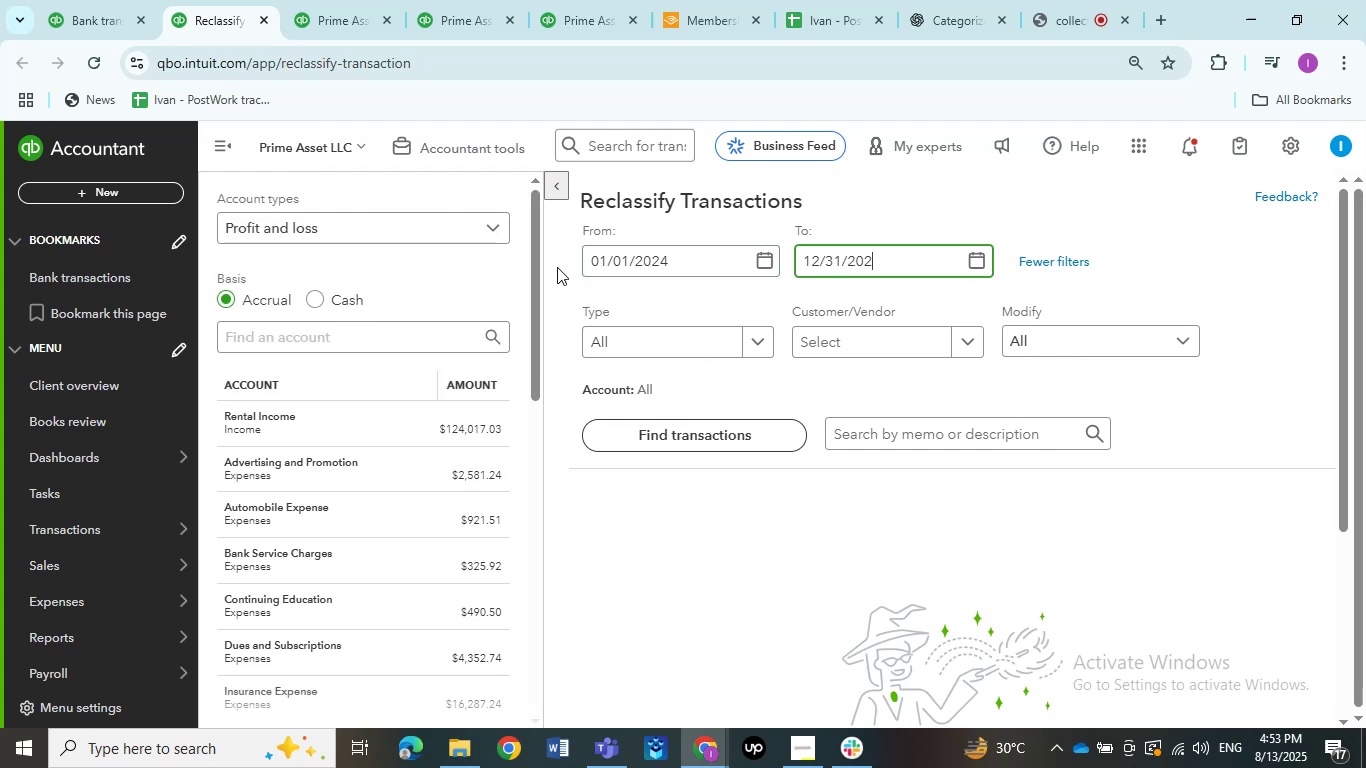 
key(NumpadDivide)
 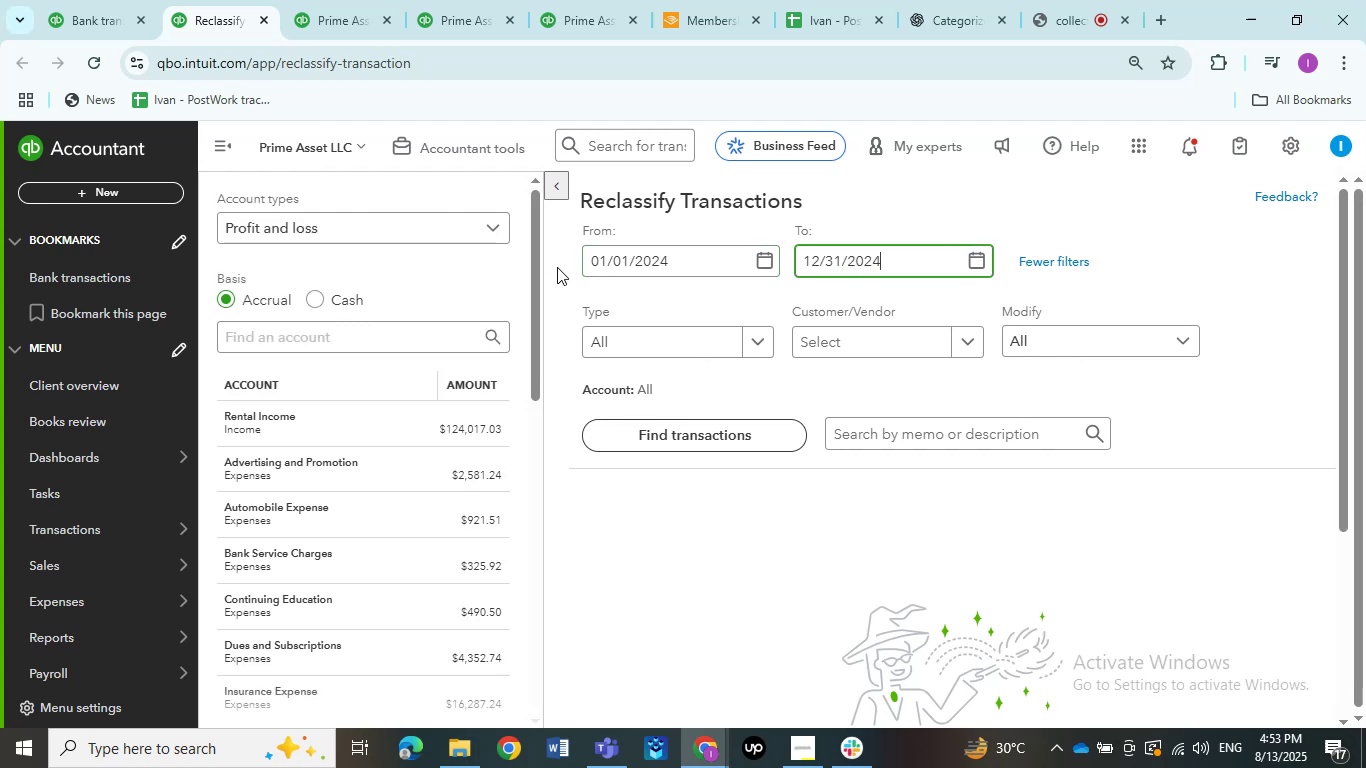 
key(Numpad2)
 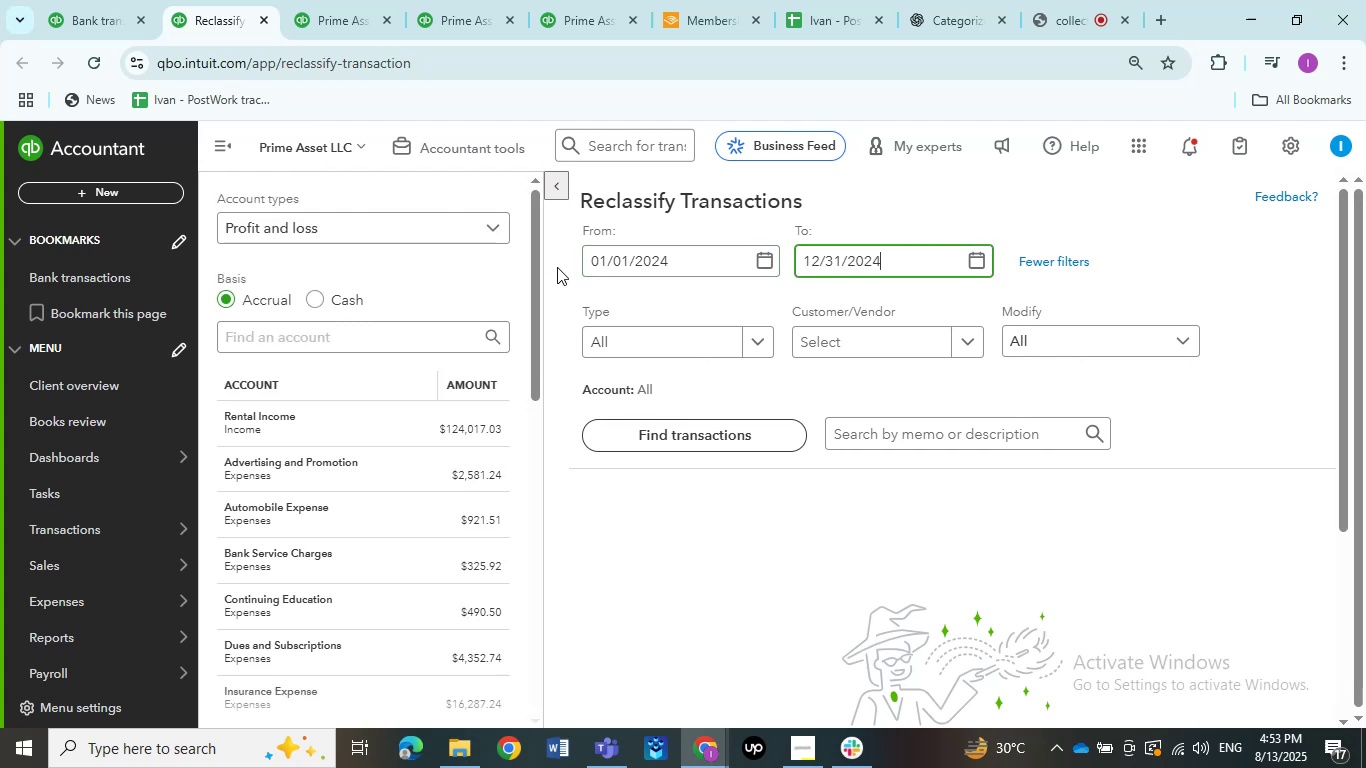 
key(Numpad0)
 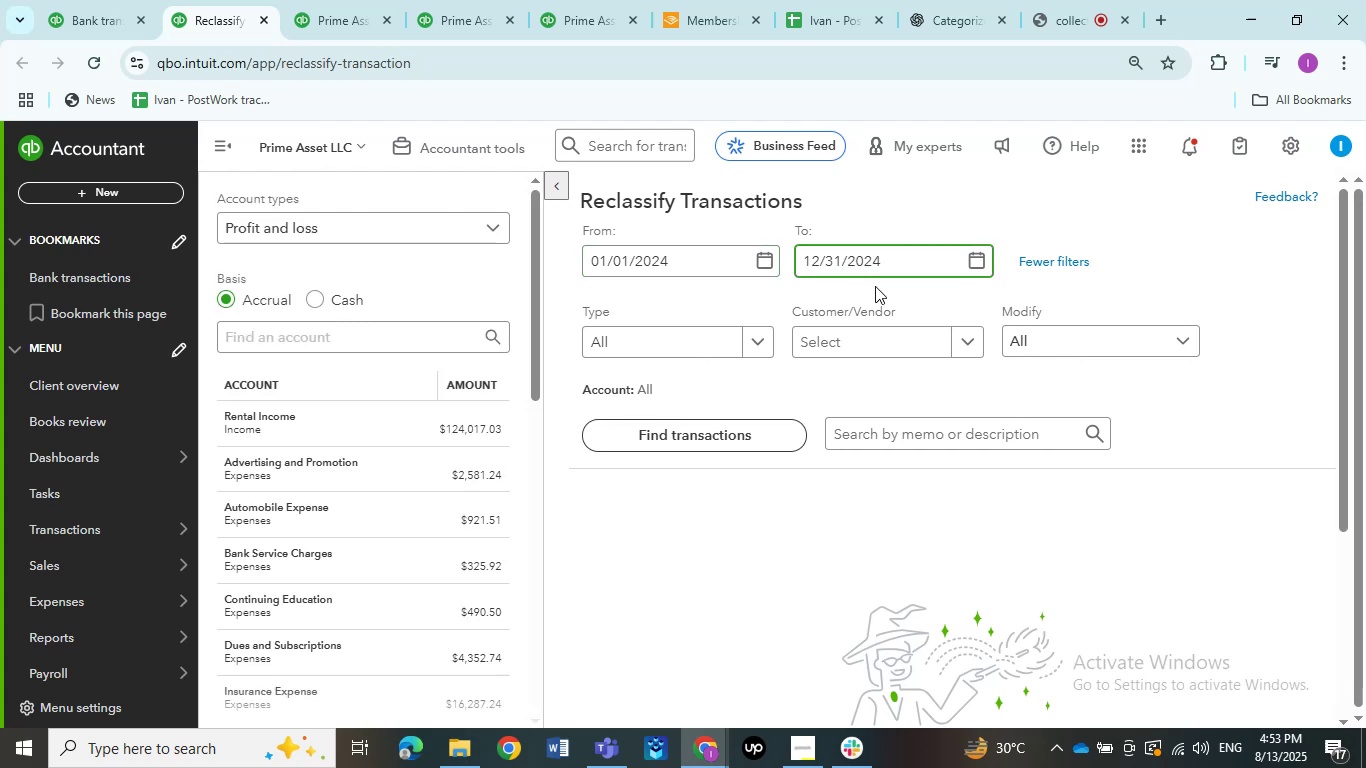 
key(Numpad2)
 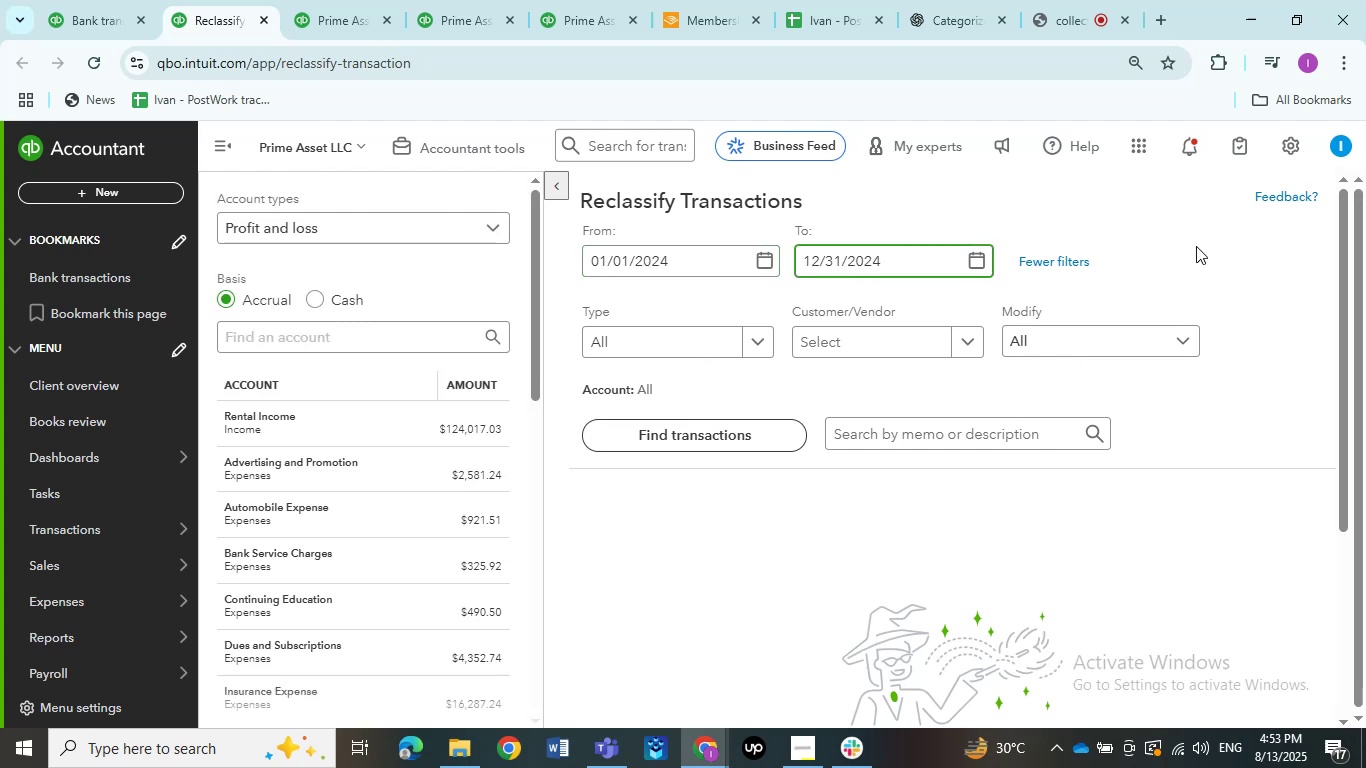 
key(Numpad4)
 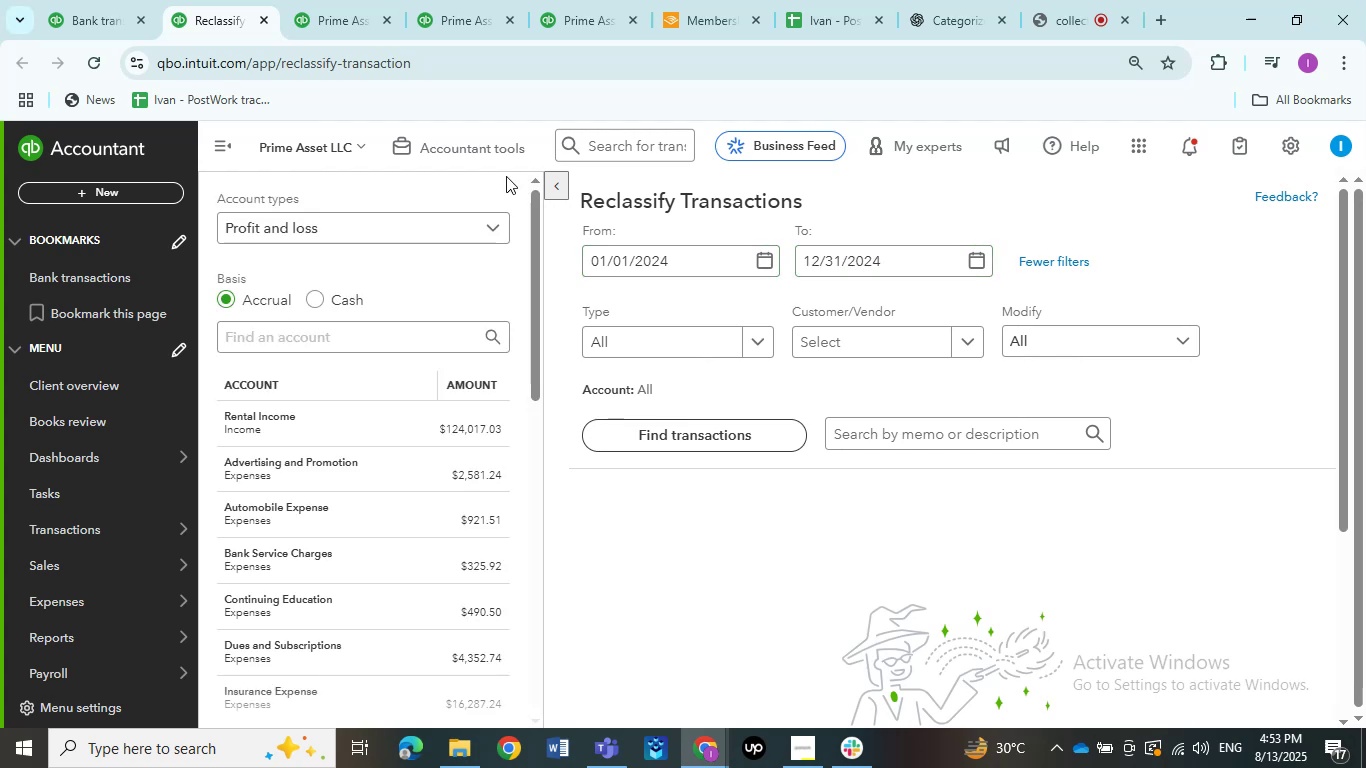 
left_click([1223, 246])
 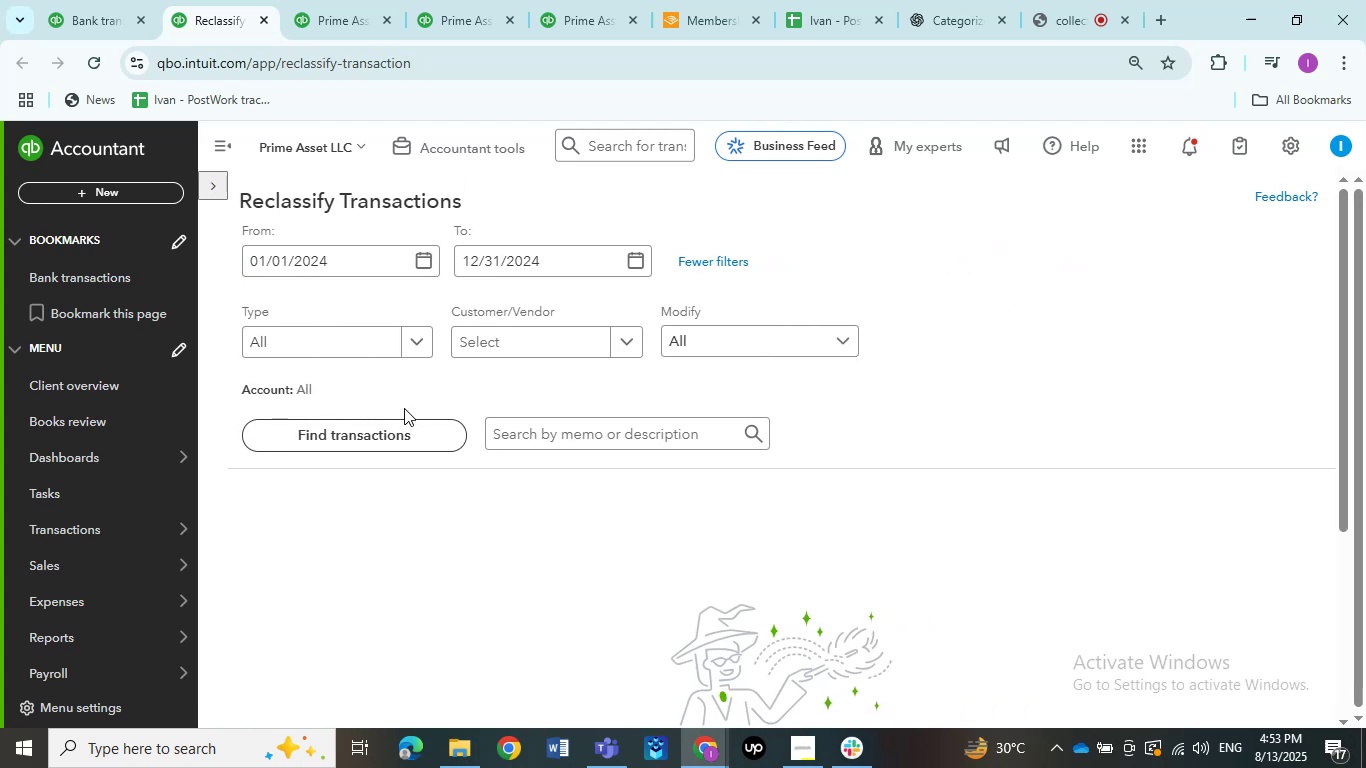 
left_click([558, 185])
 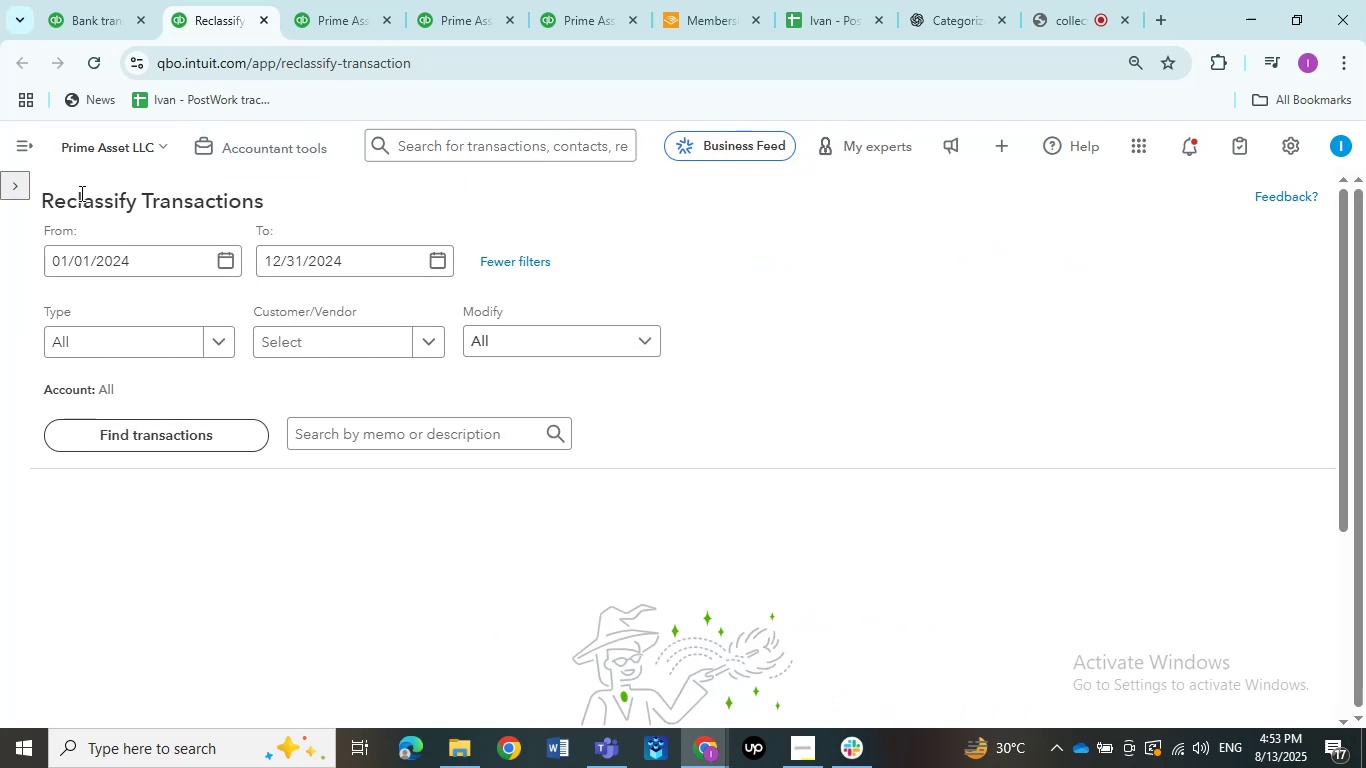 
left_click([226, 137])
 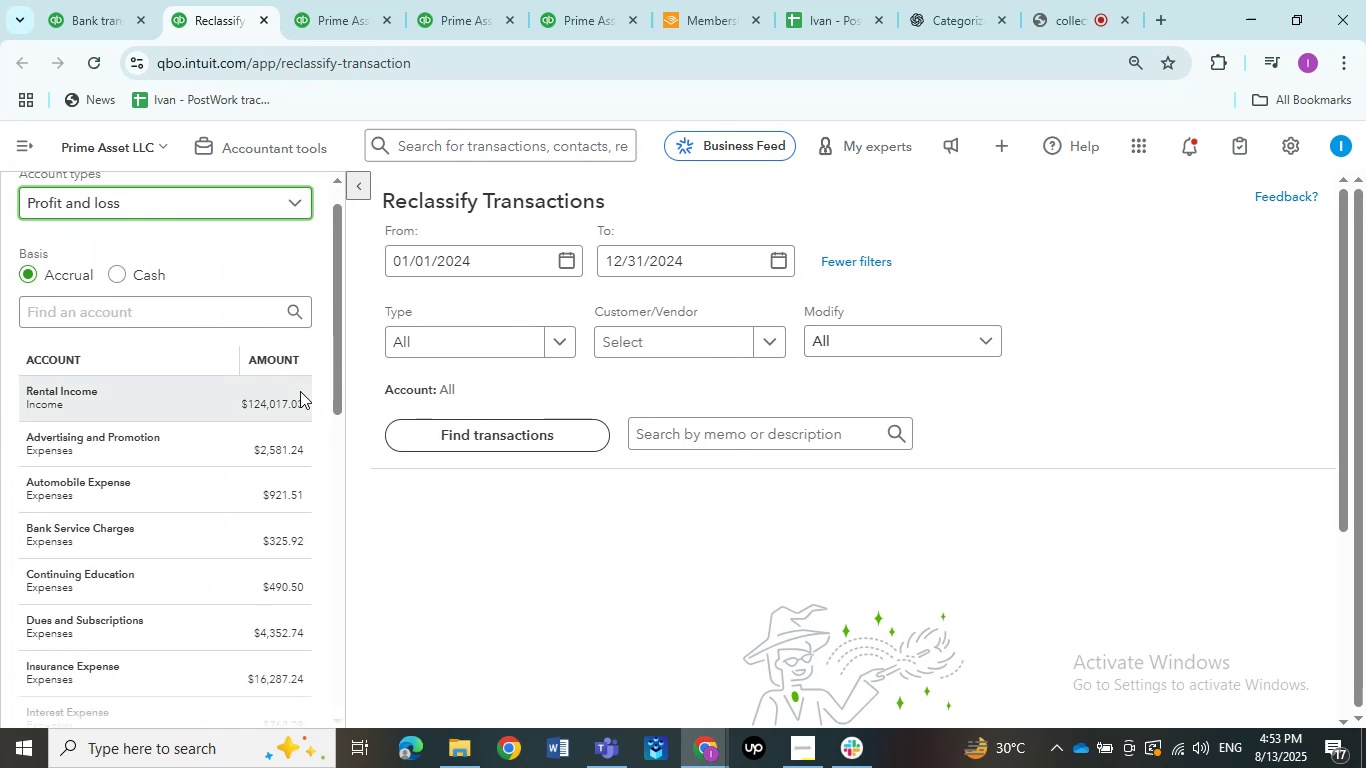 
left_click([14, 190])
 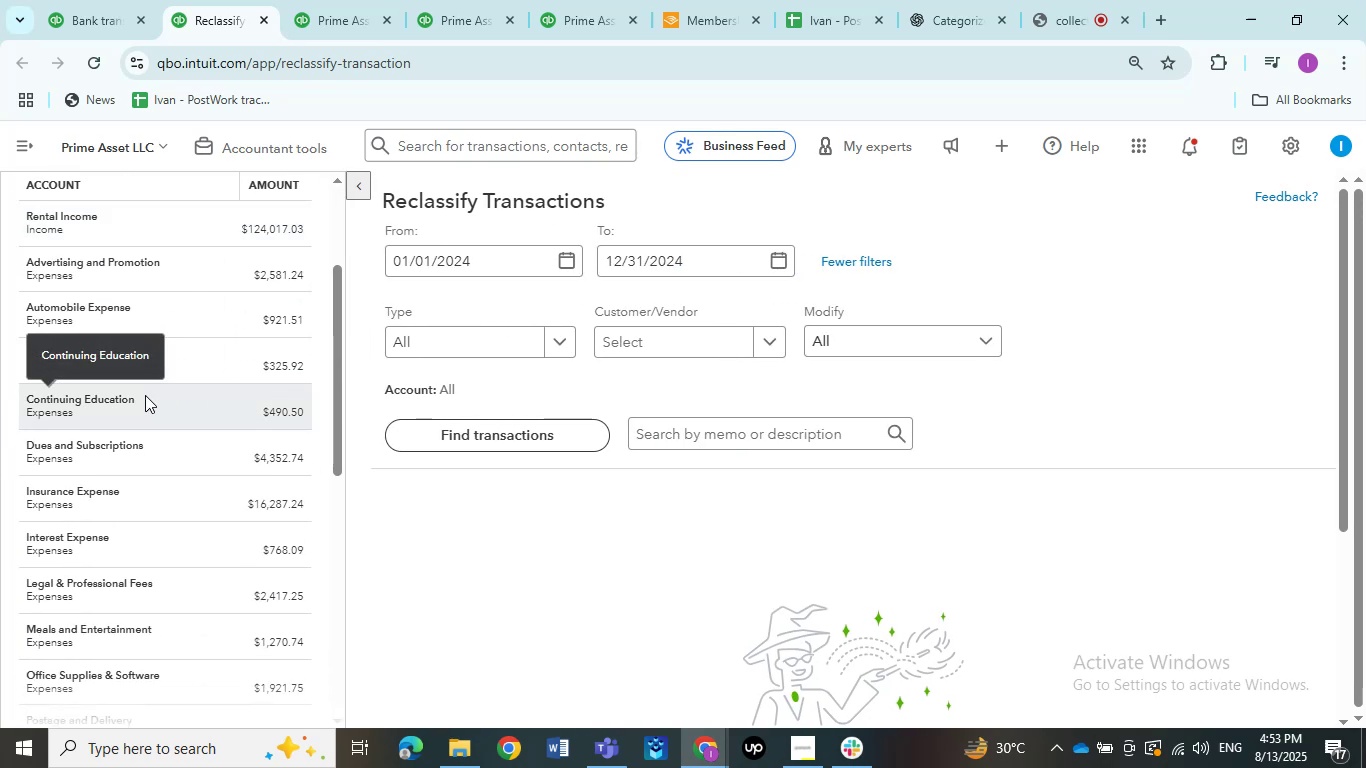 
scroll: coordinate [300, 391], scroll_direction: down, amount: 2.0
 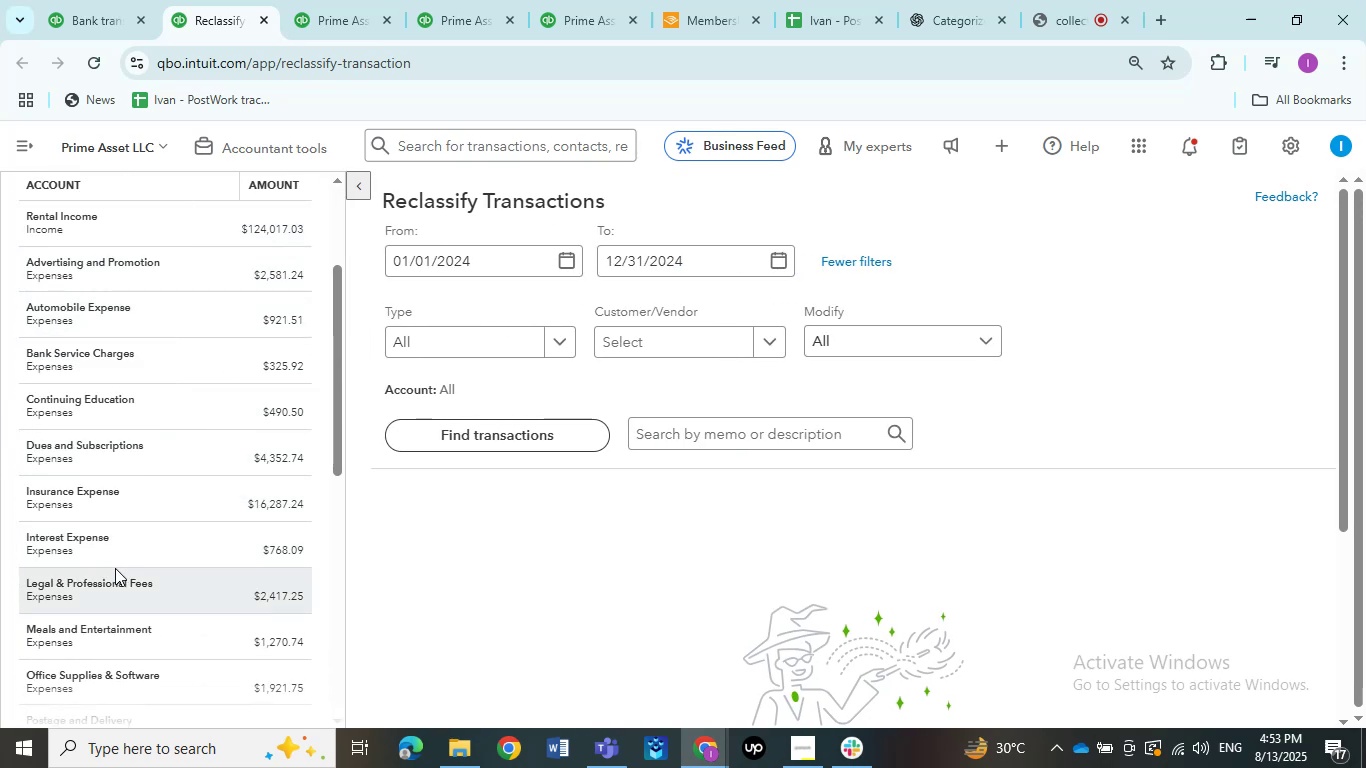 
wait(5.18)
 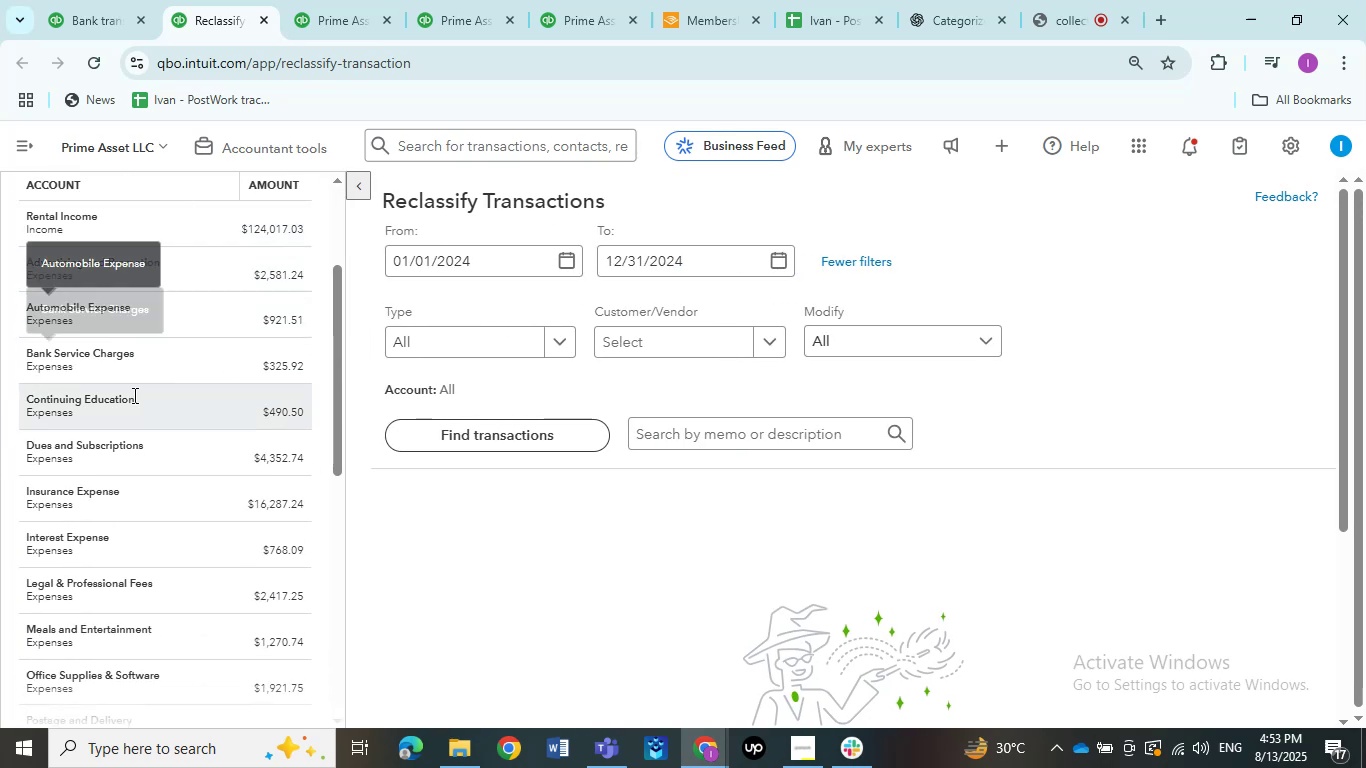 
scroll: coordinate [111, 577], scroll_direction: down, amount: 1.0
 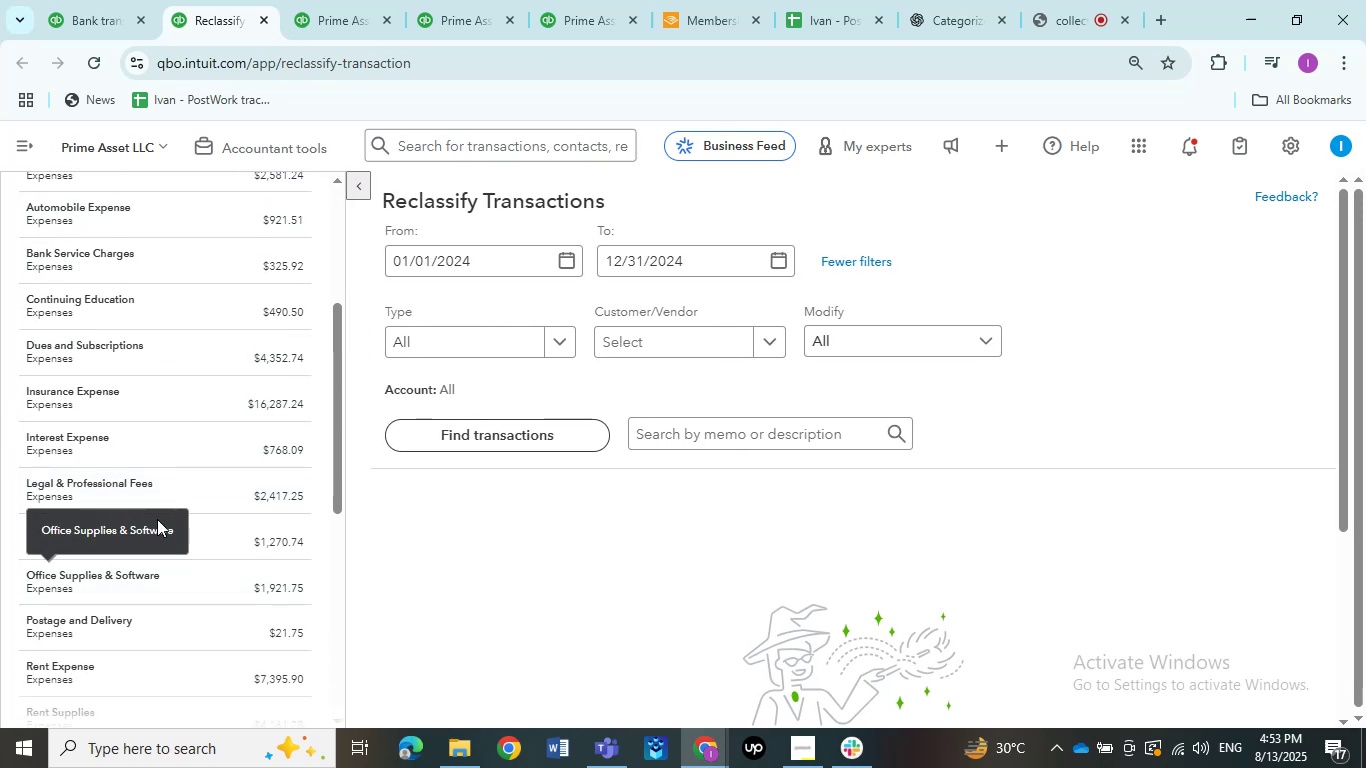 
scroll: coordinate [181, 459], scroll_direction: up, amount: 4.0
 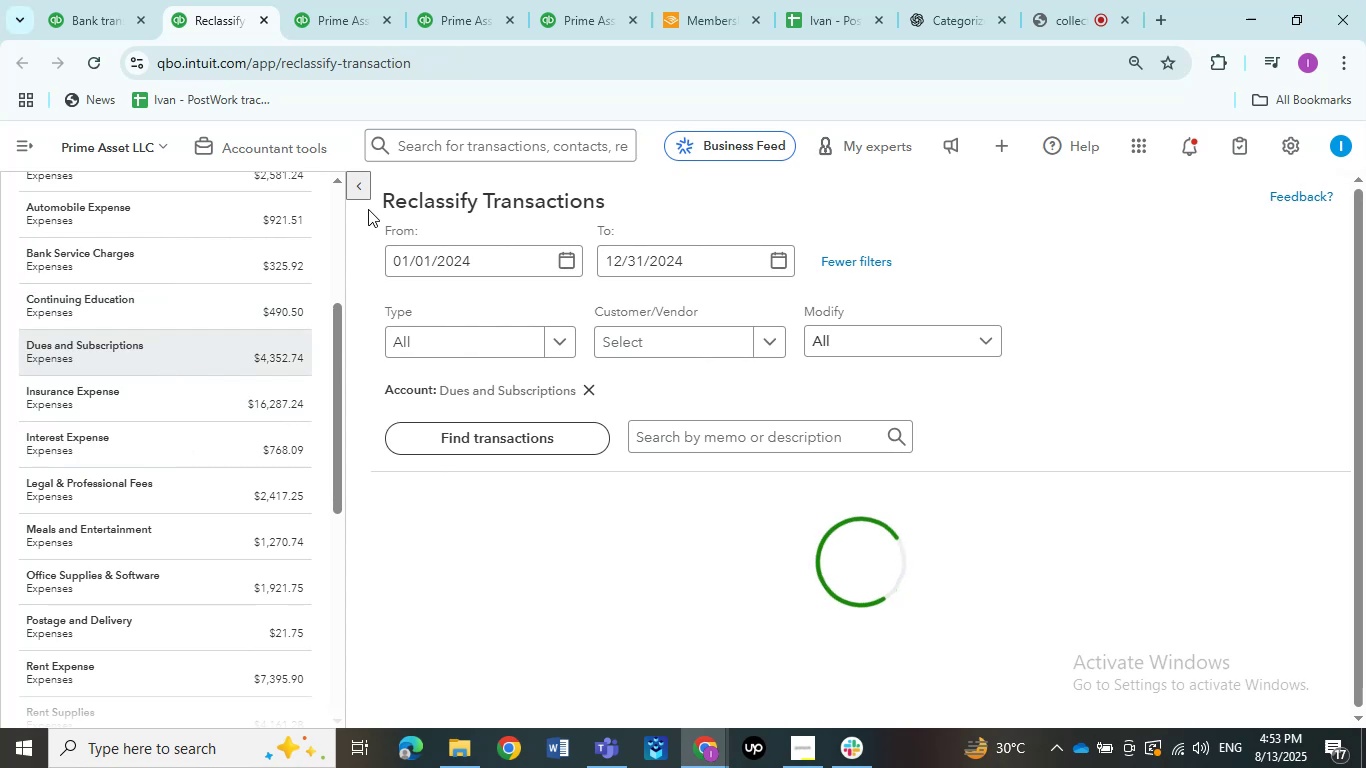 
left_click([160, 356])
 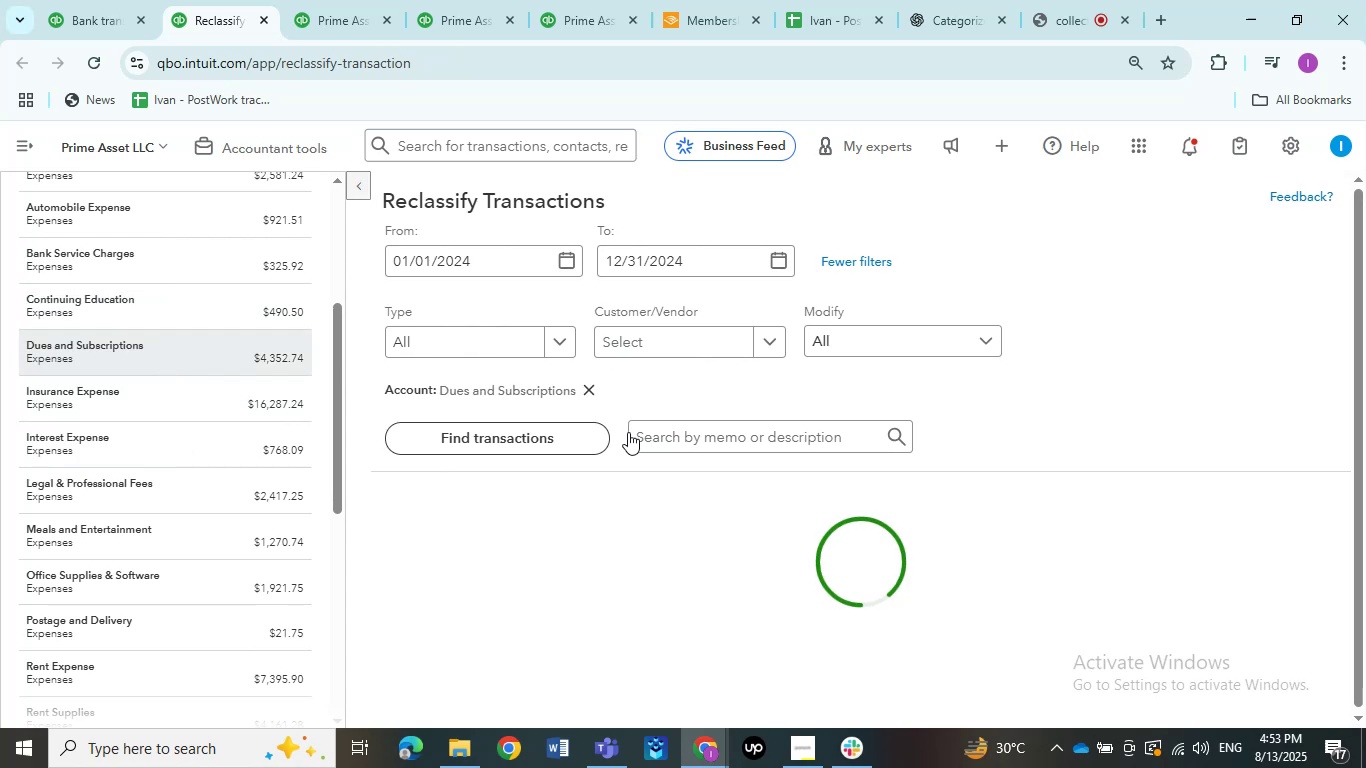 
left_click([363, 193])
 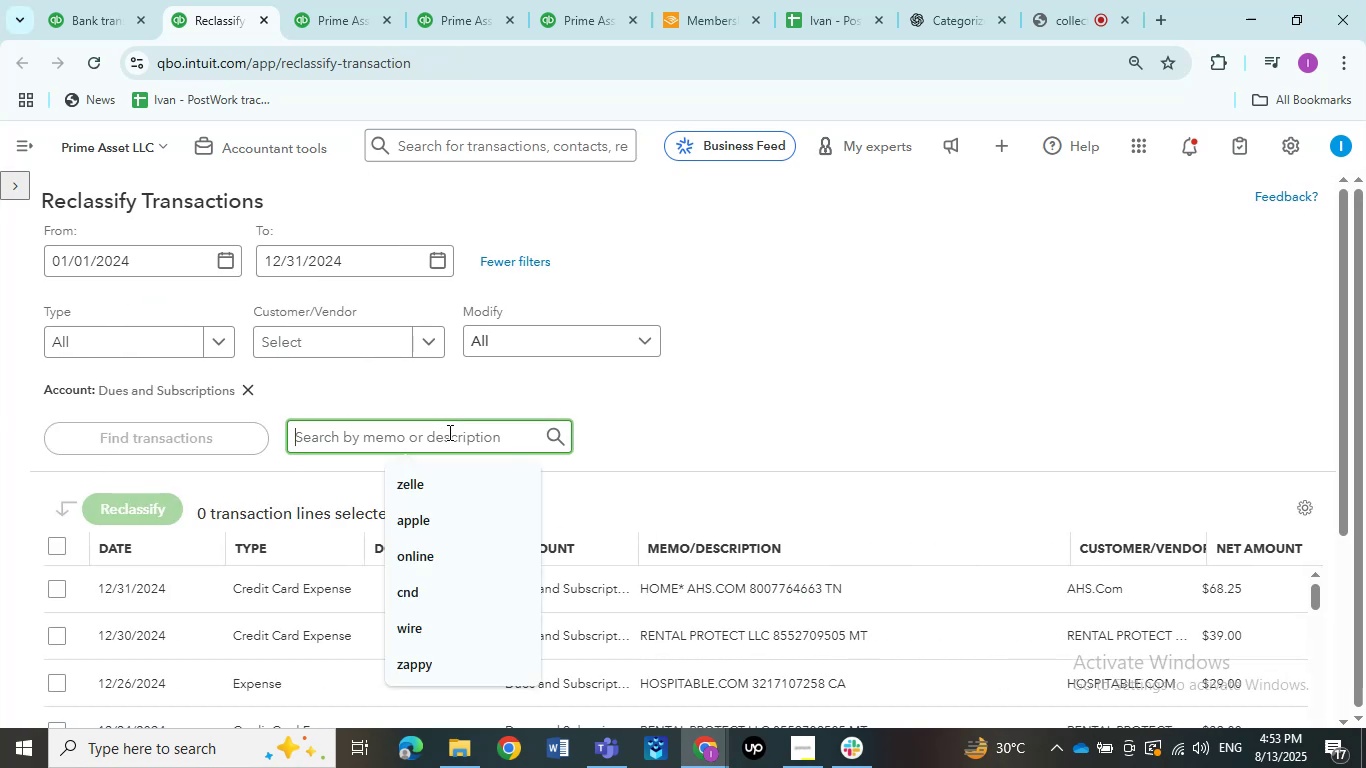 
left_click([448, 432])
 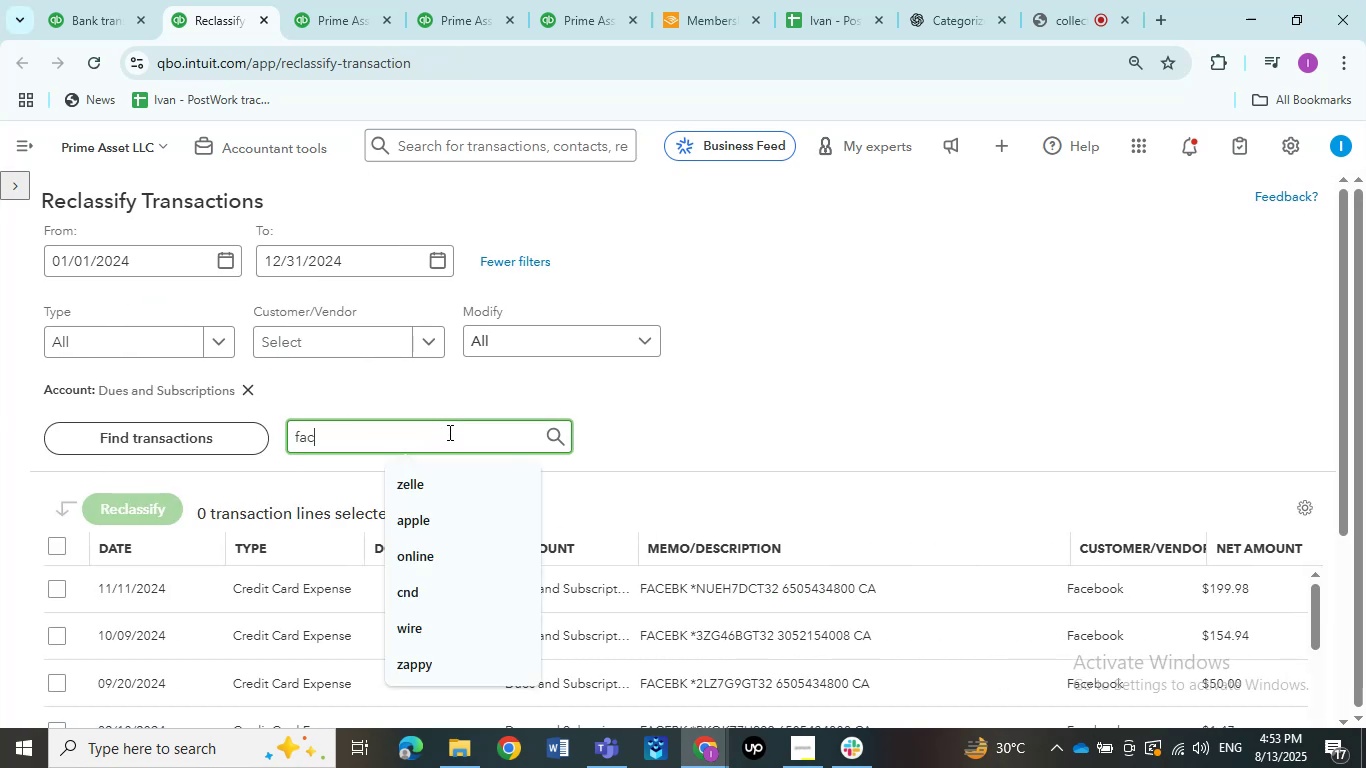 
type(facebook)
 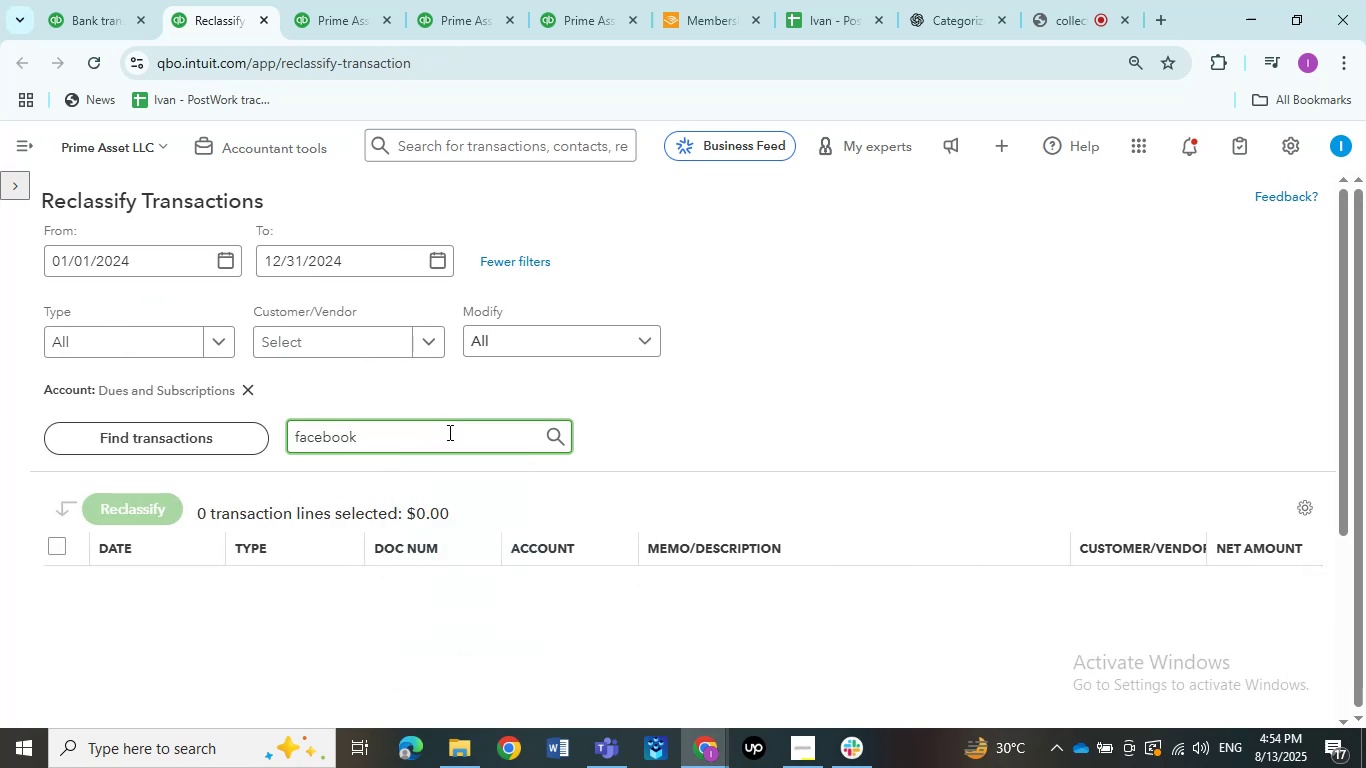 
key(Enter)
 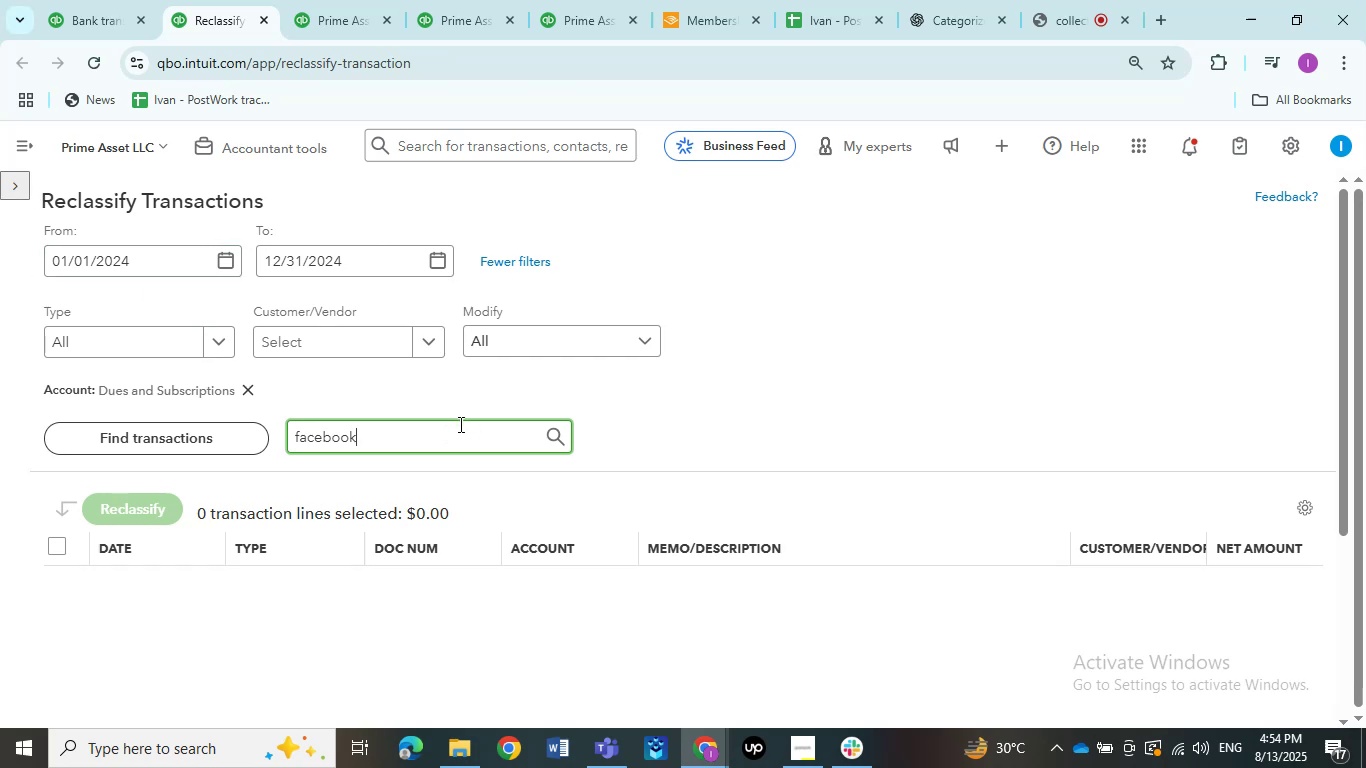 
wait(5.17)
 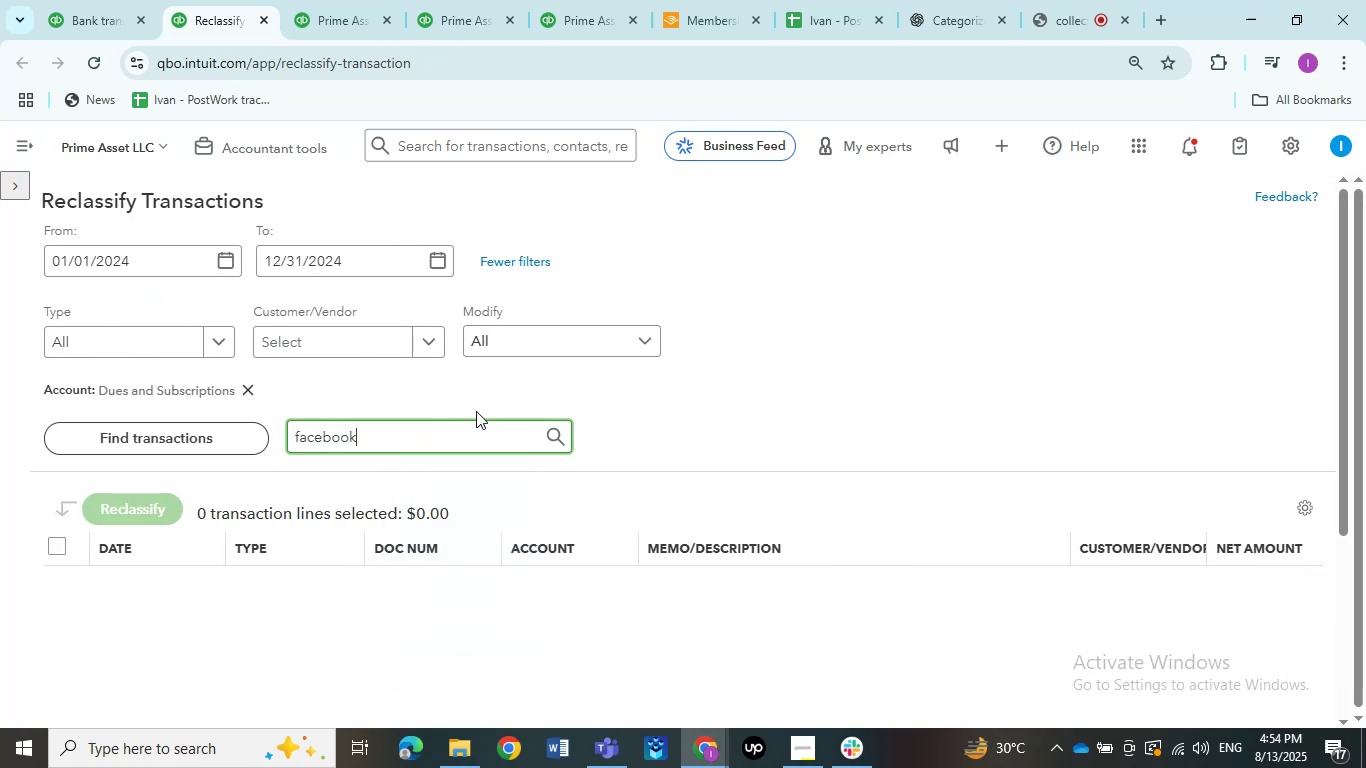 
left_click([459, 426])
 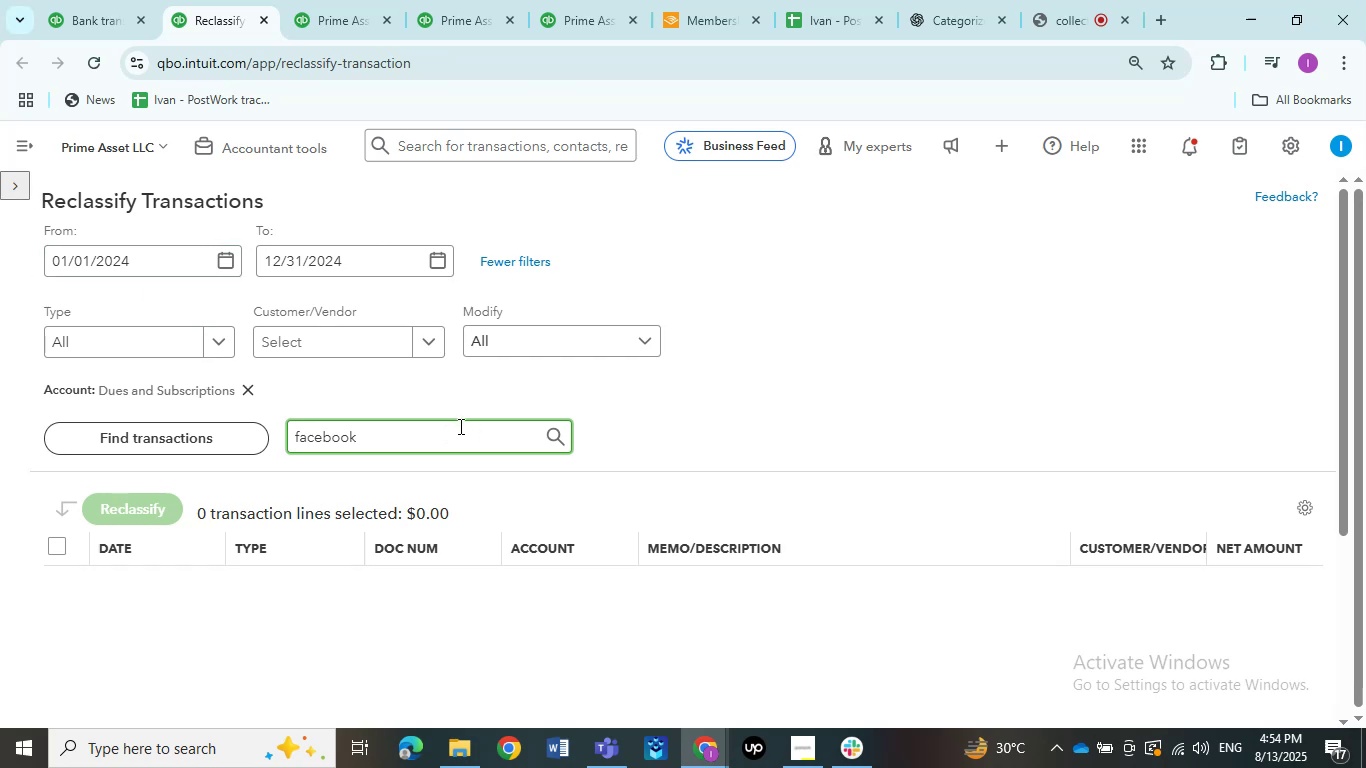 
key(NumpadEnter)
 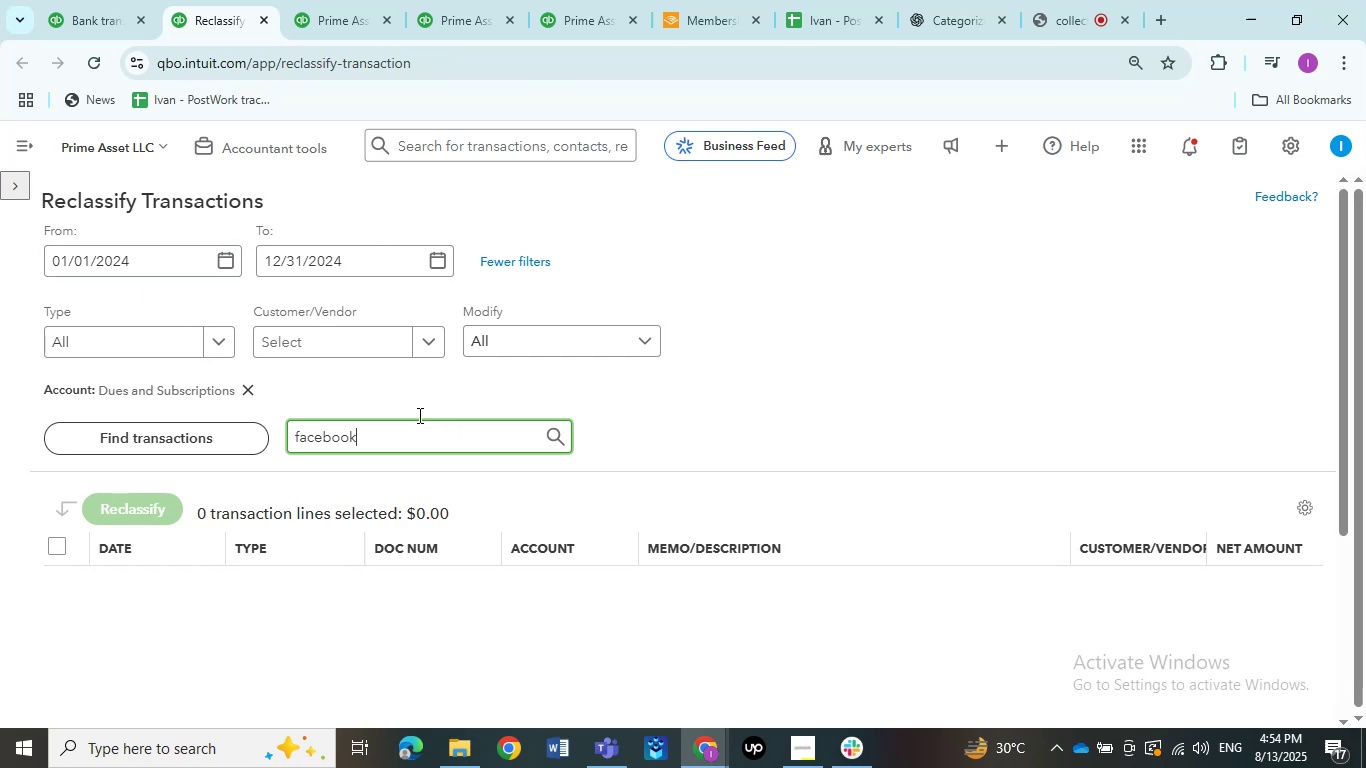 
key(NumpadEnter)
 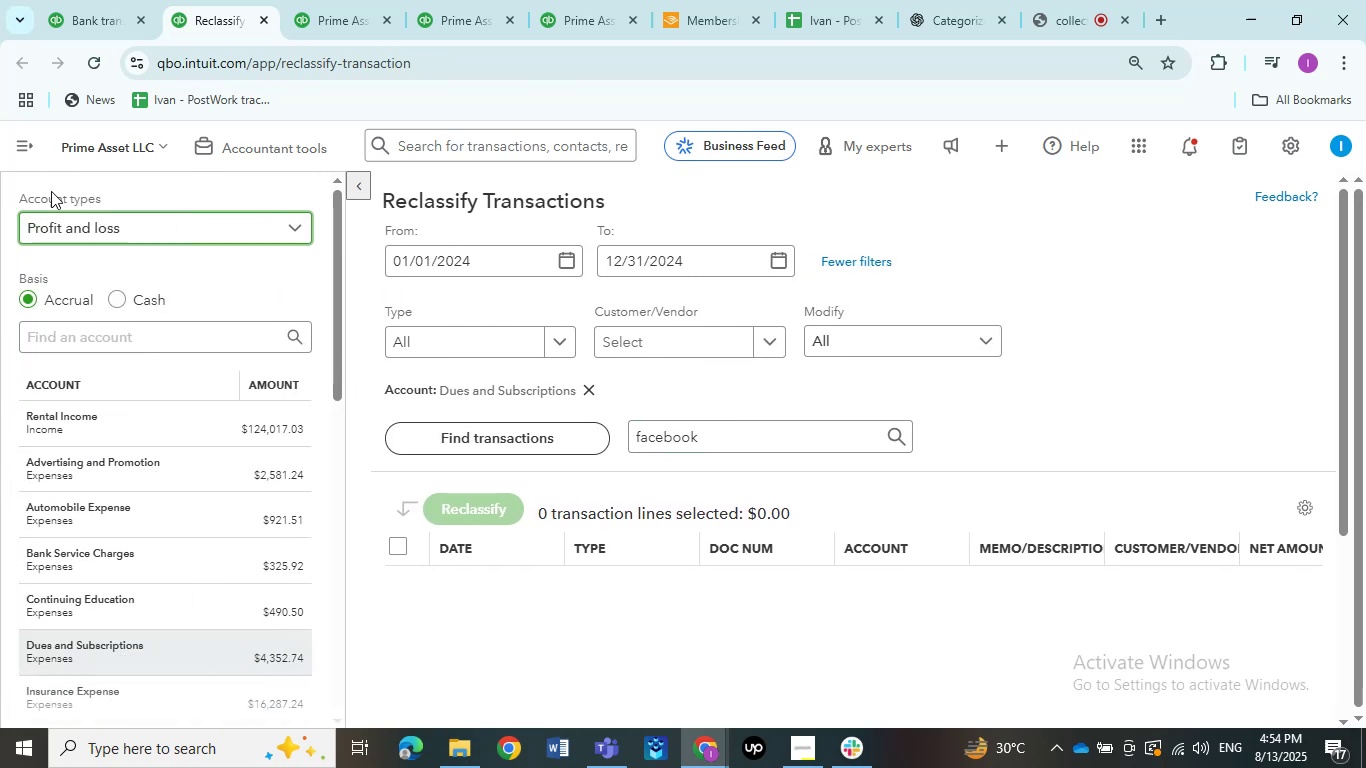 
left_click([25, 190])
 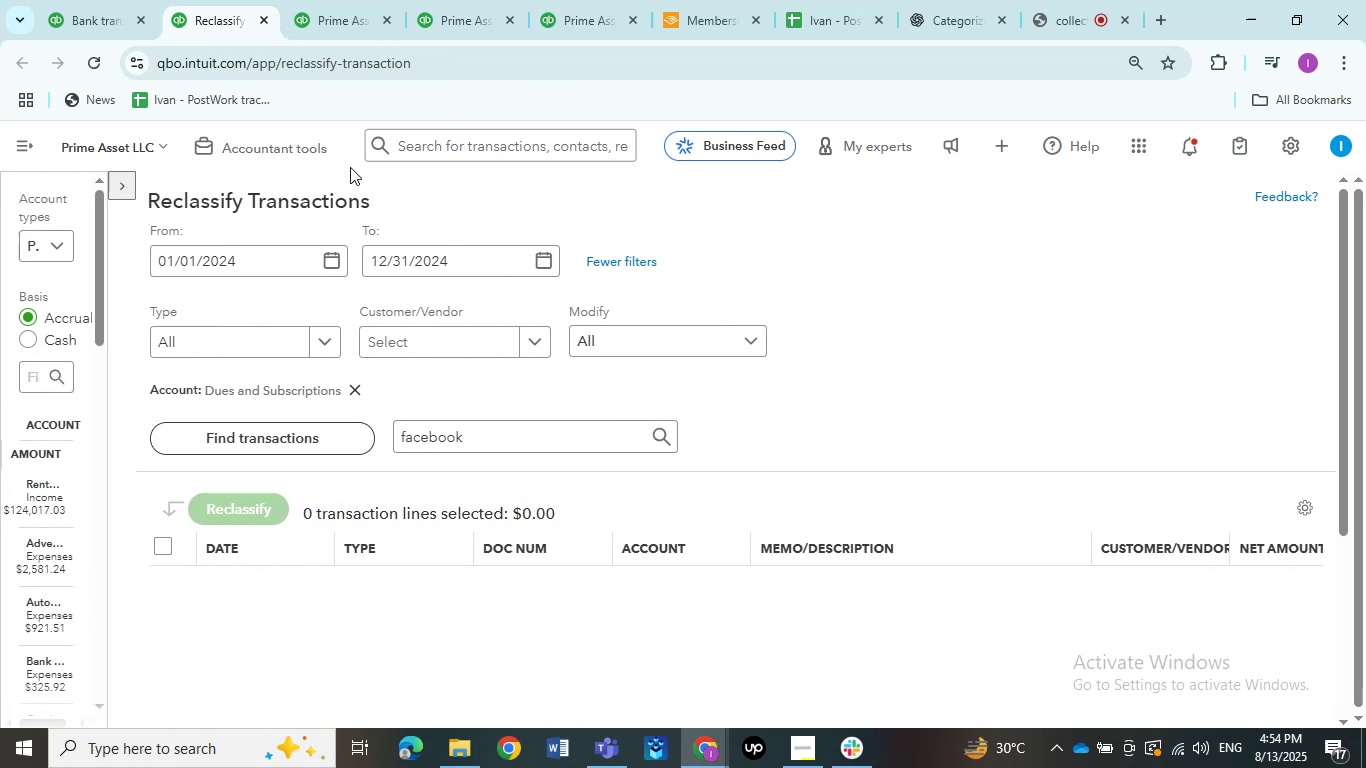 
left_click([351, 194])
 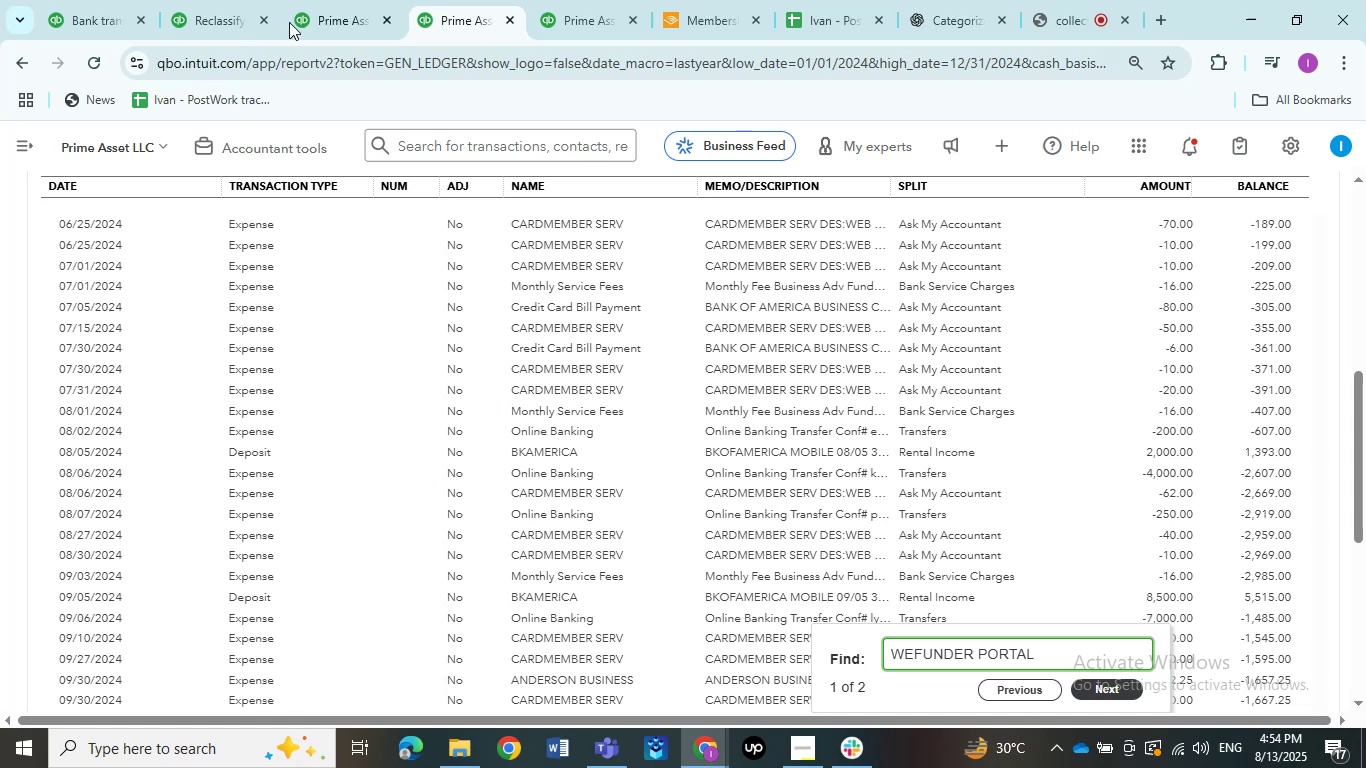 
left_click([422, 22])
 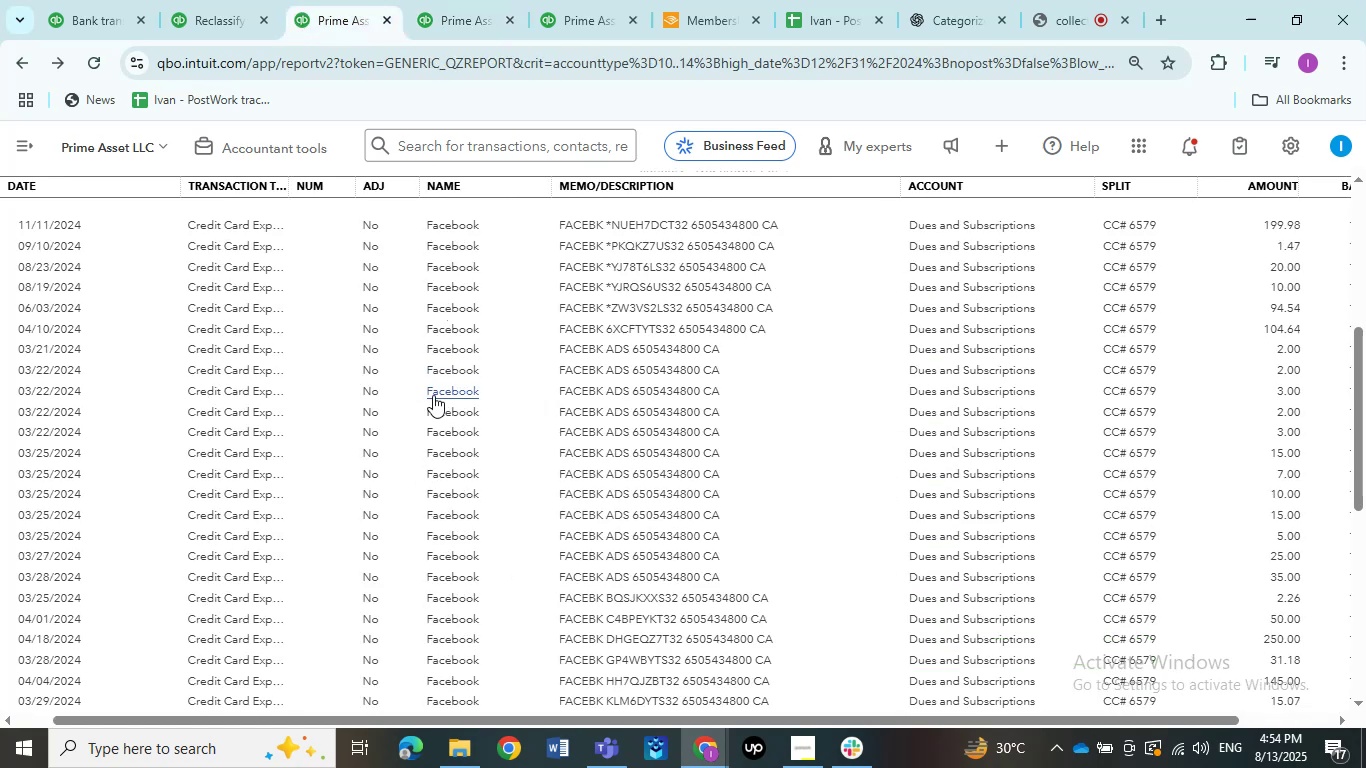 
double_click([293, 18])
 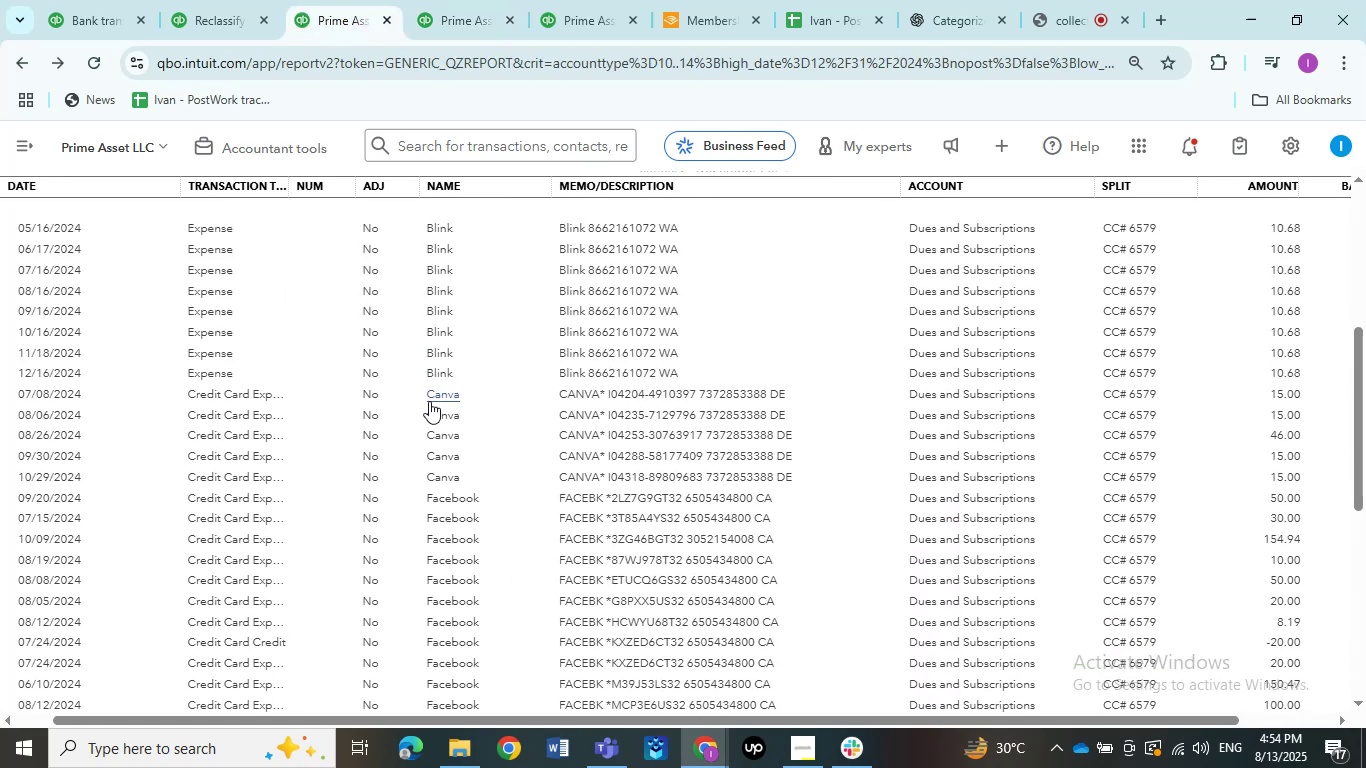 
scroll: coordinate [429, 401], scroll_direction: up, amount: 5.0
 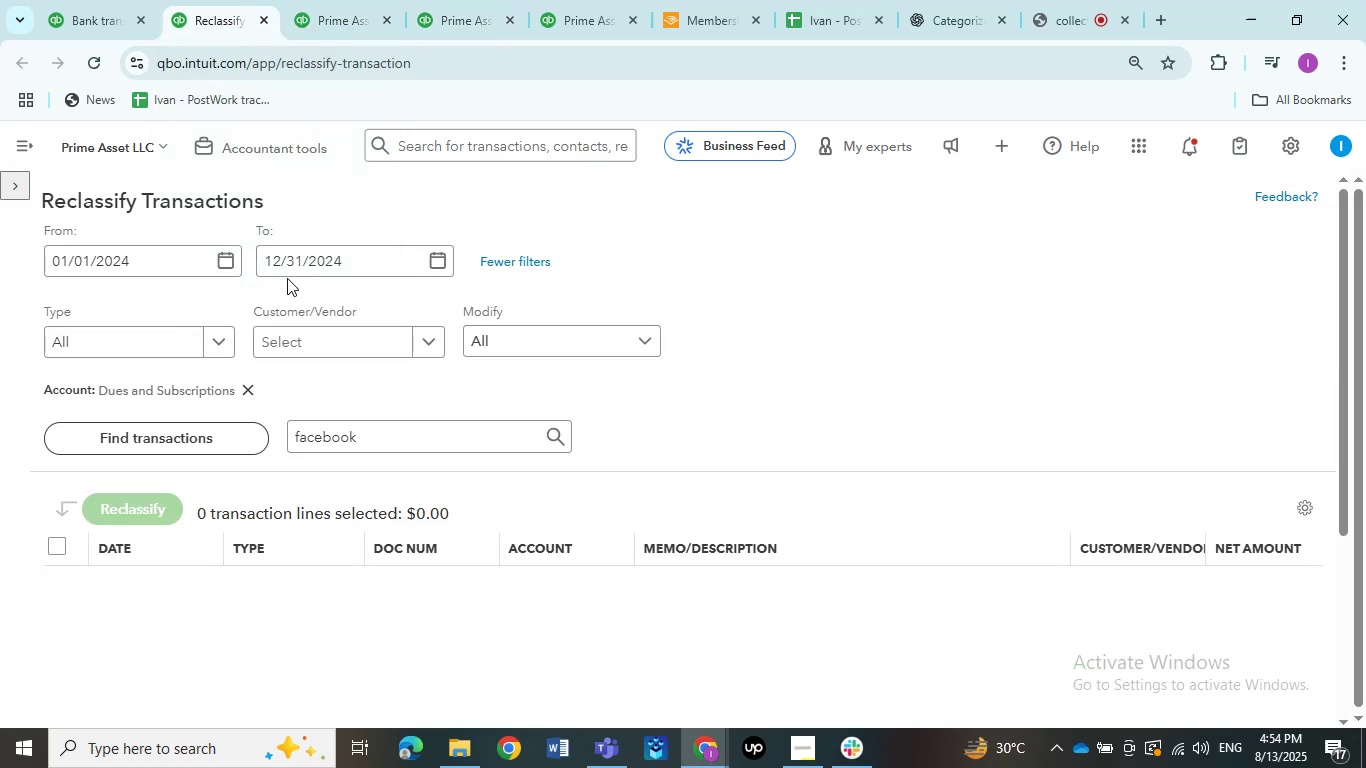 
left_click([240, 6])
 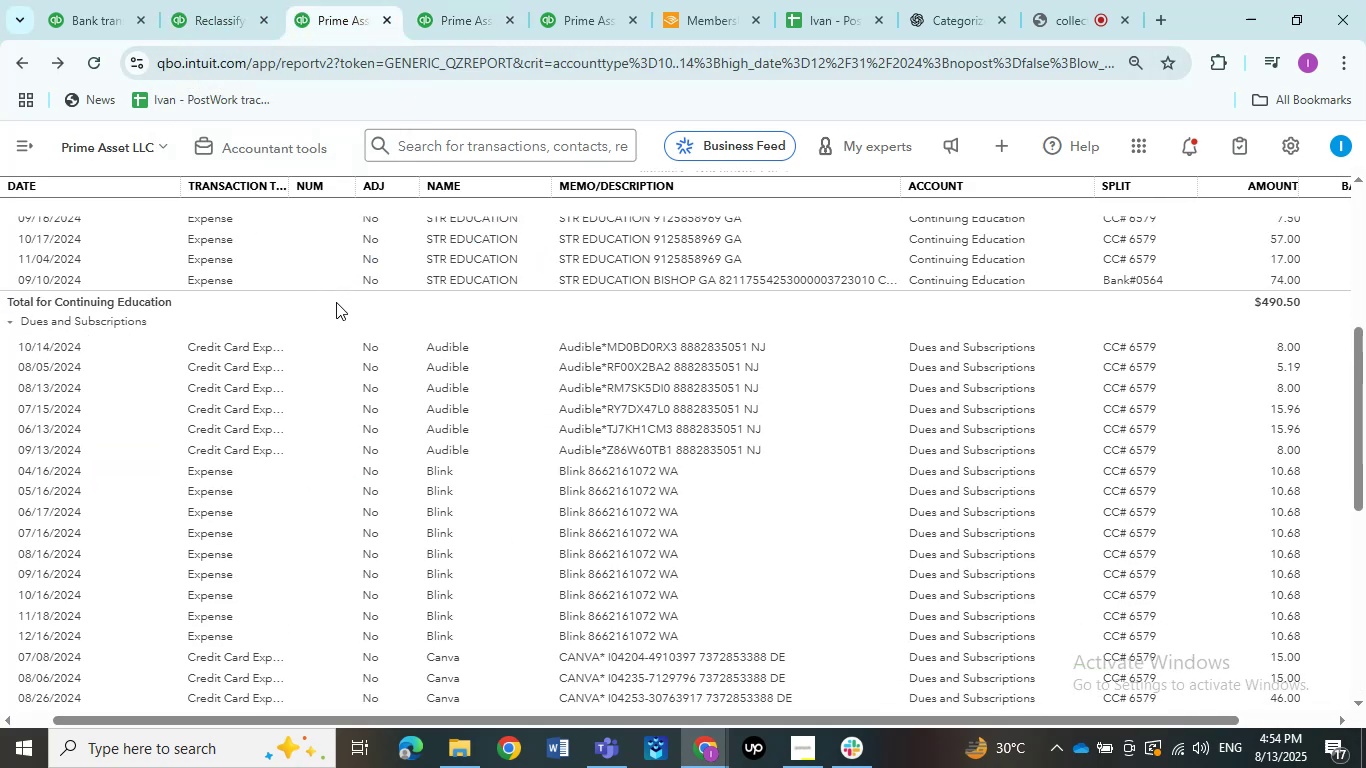 
scroll: coordinate [336, 302], scroll_direction: down, amount: 2.0
 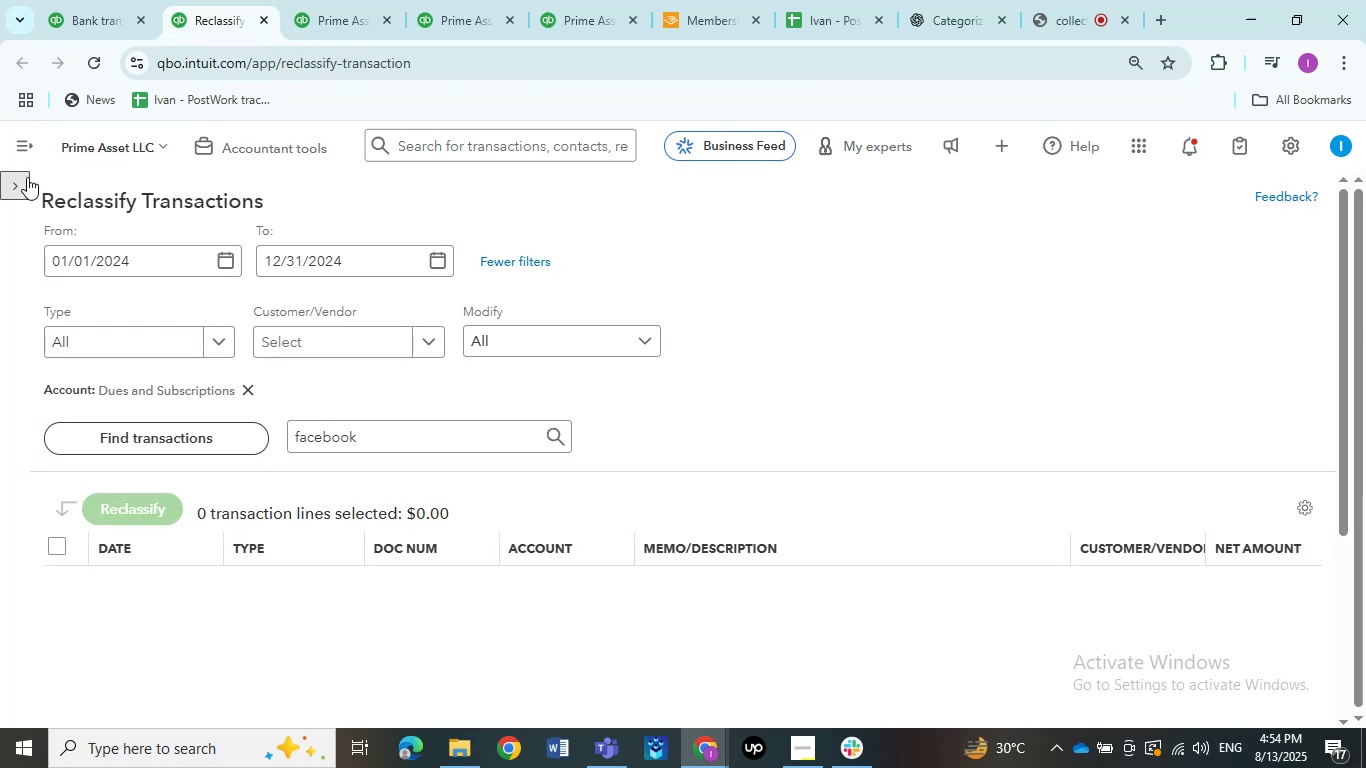 
left_click([198, 9])
 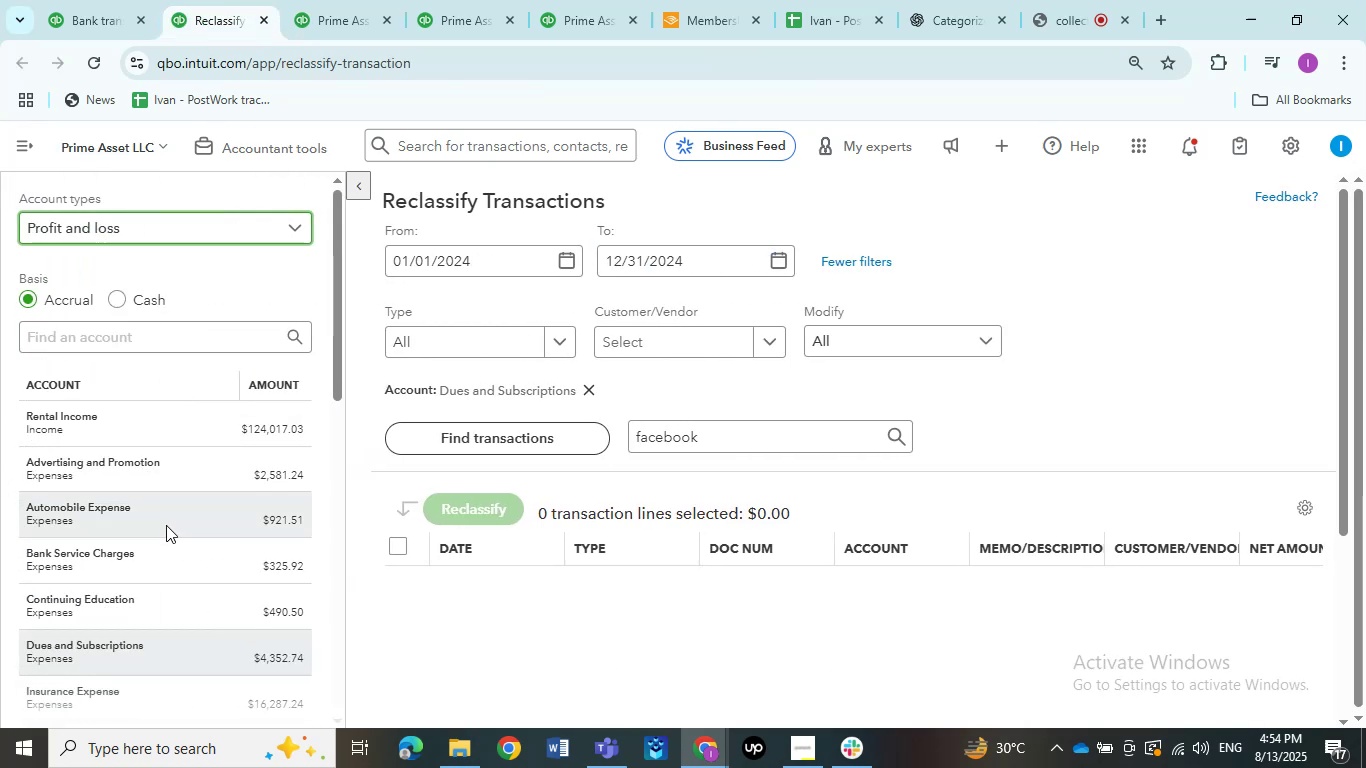 
left_click([17, 186])
 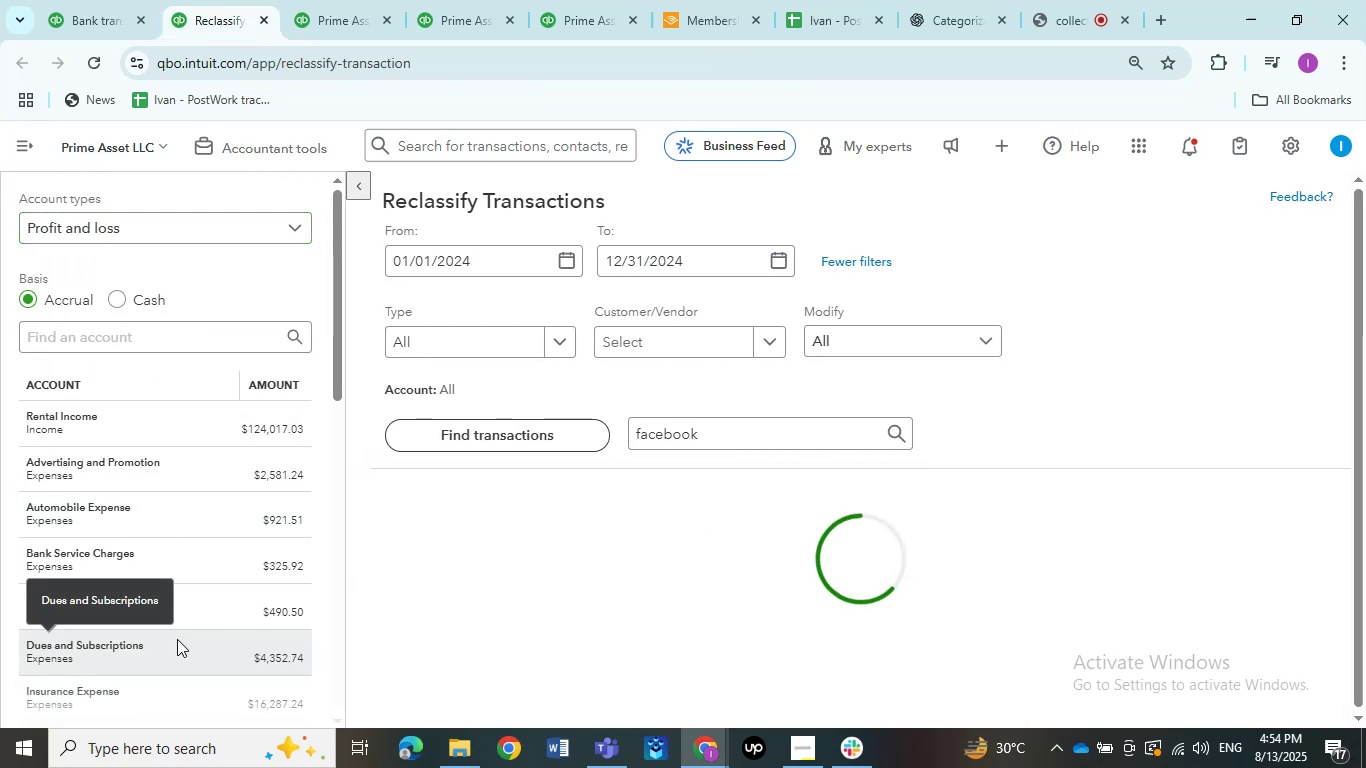 
left_click([177, 640])
 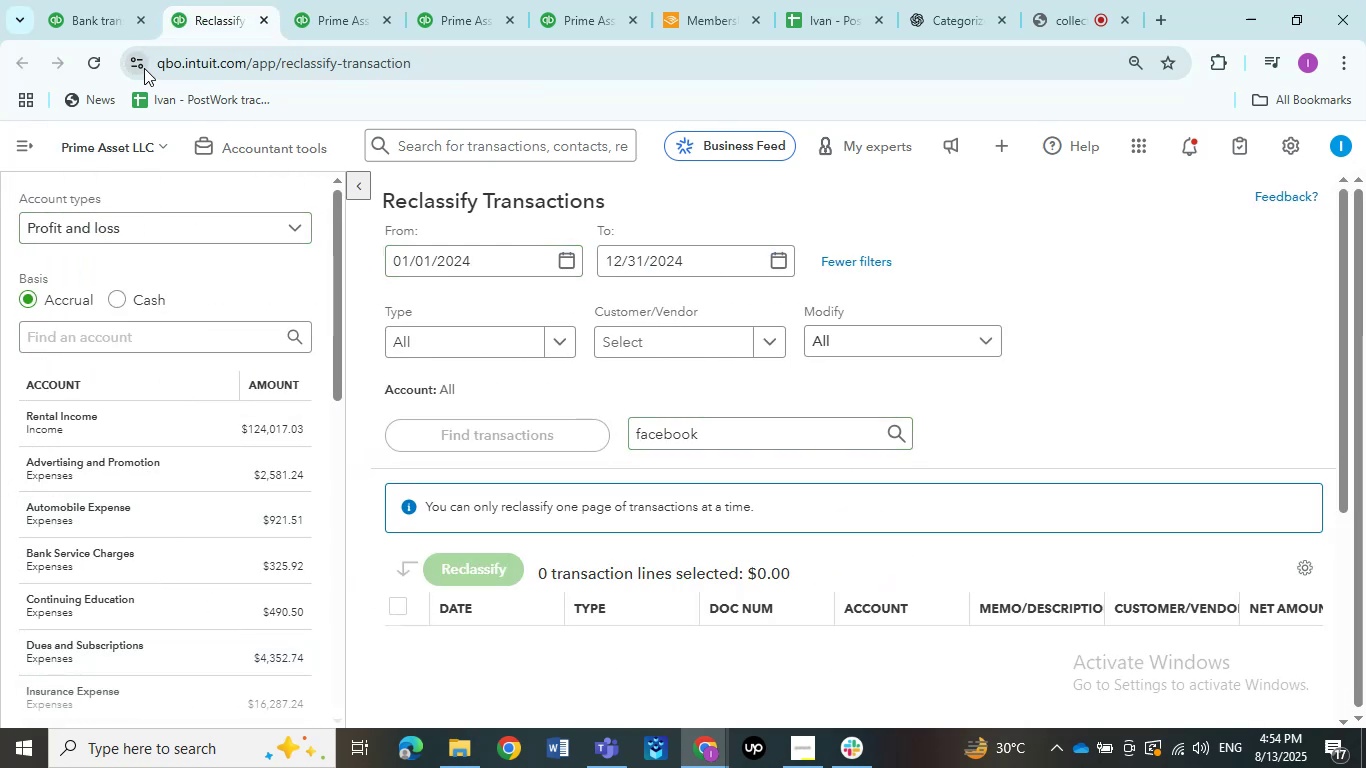 
mouse_move([73, 65])
 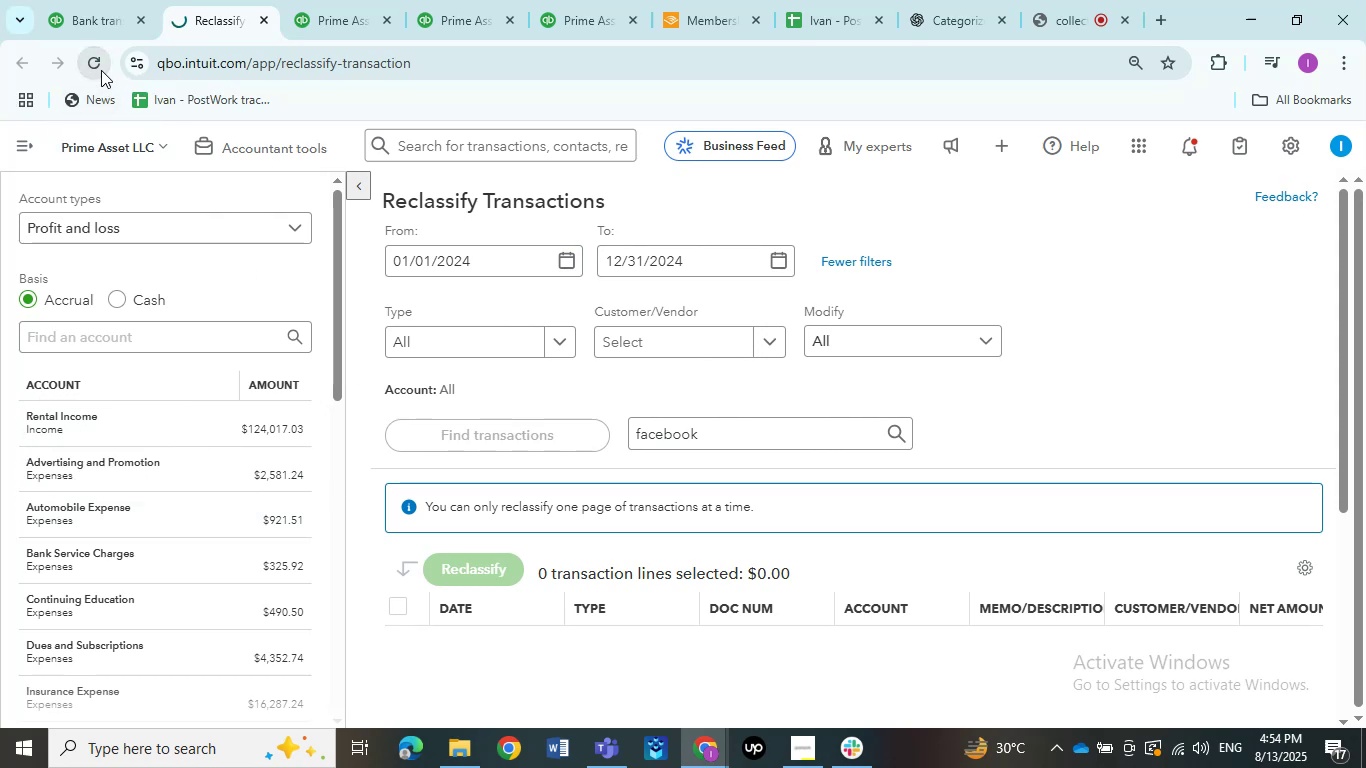 
left_click([101, 70])
 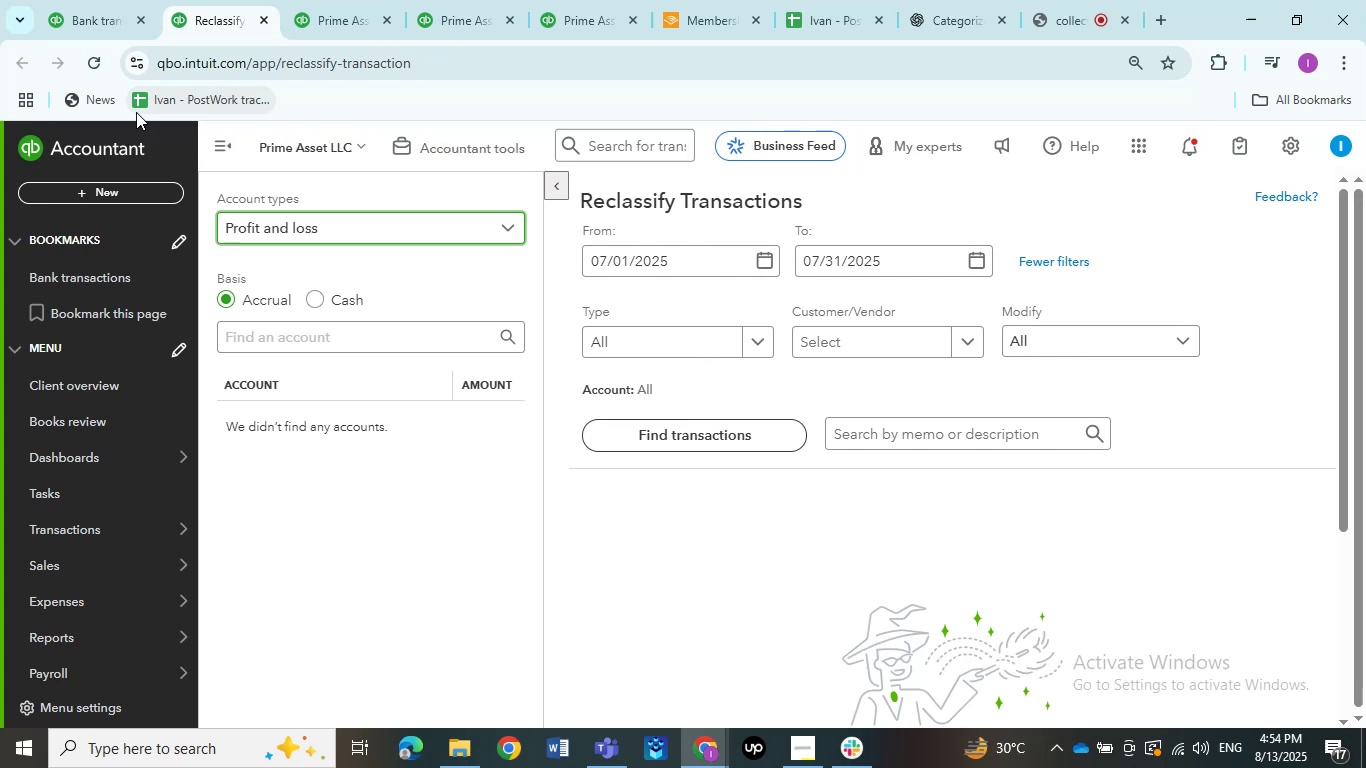 
wait(20.64)
 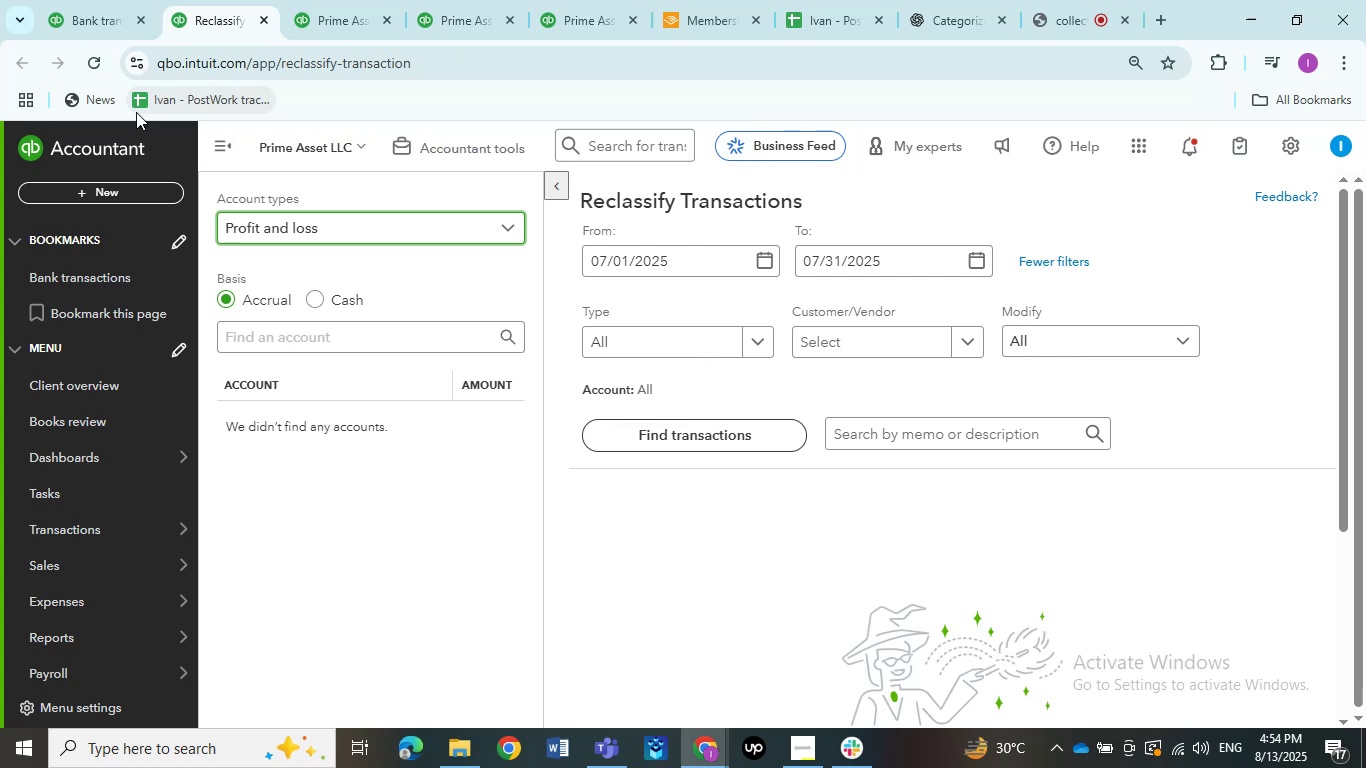 
left_click([556, 182])
 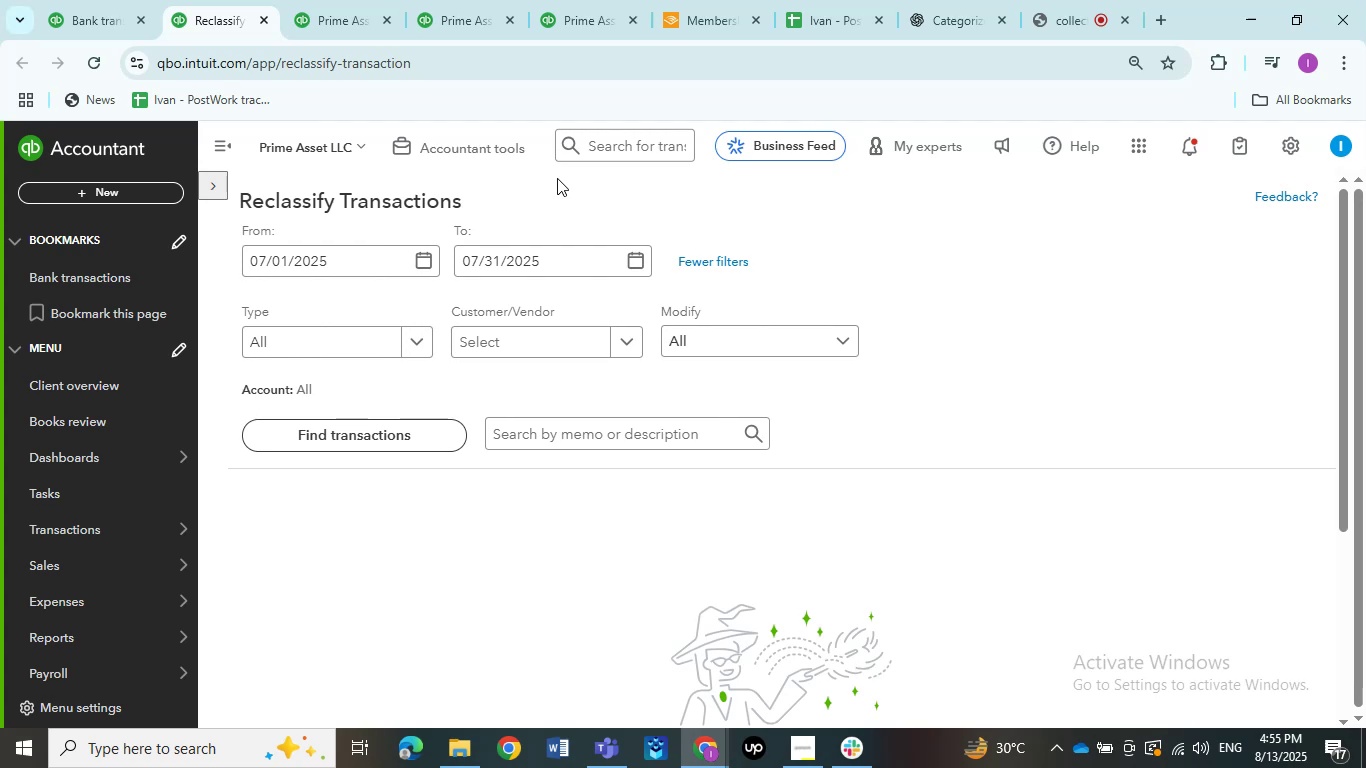 
wait(19.07)
 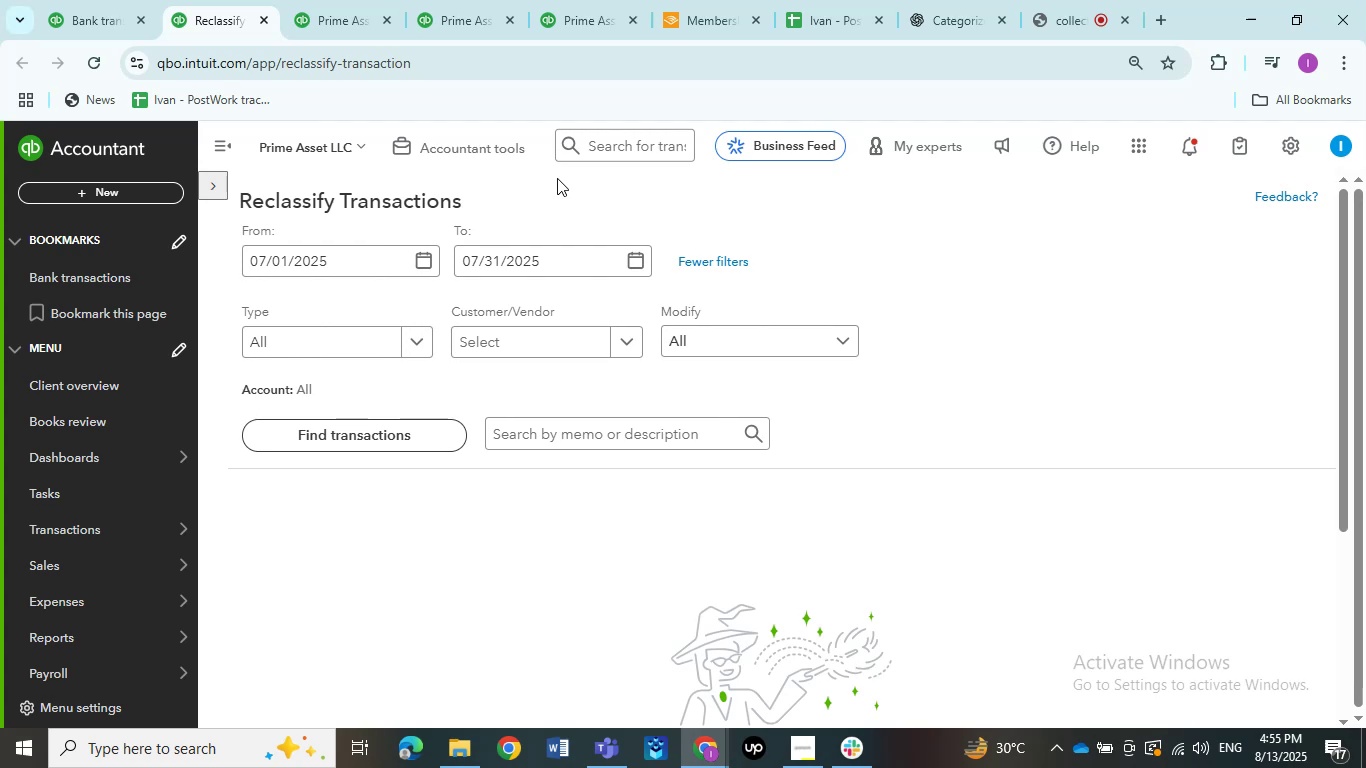 
key(Numpad0)
 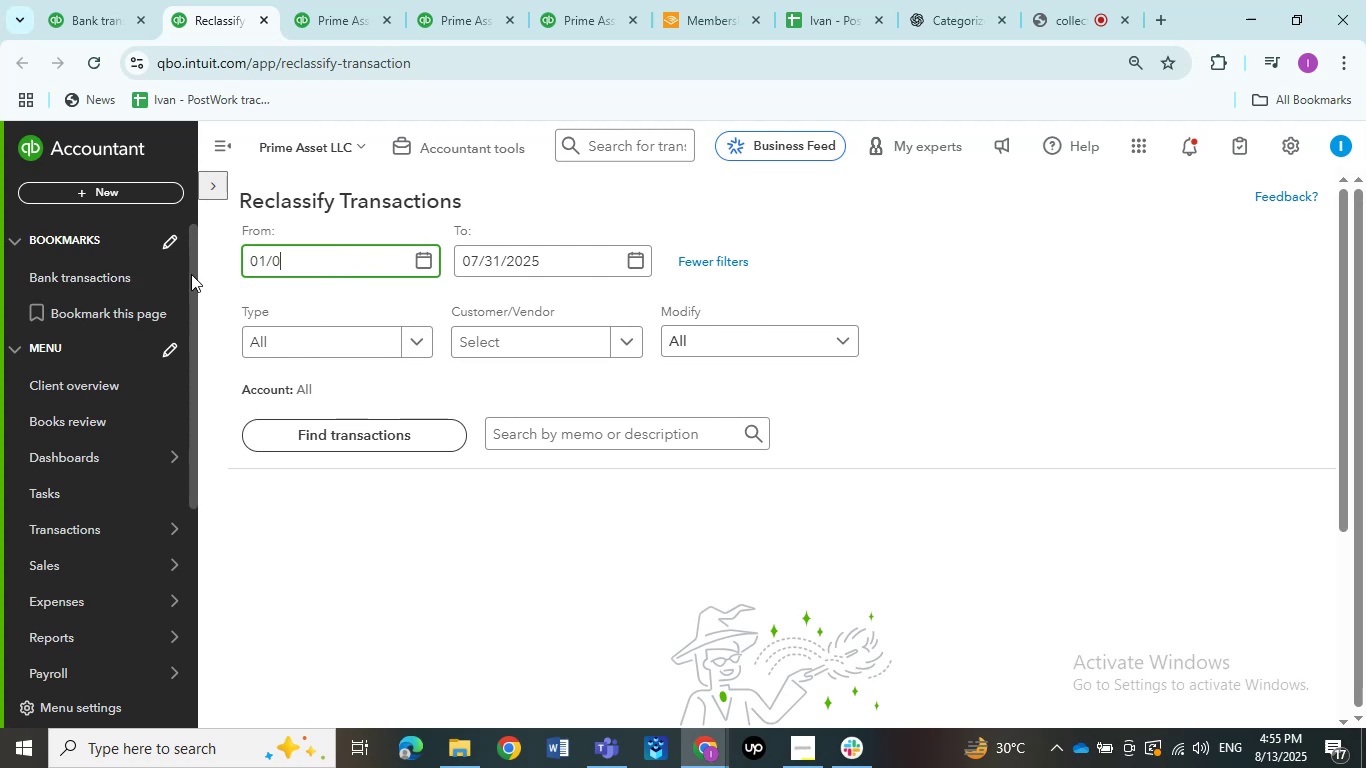 
key(Numpad1)
 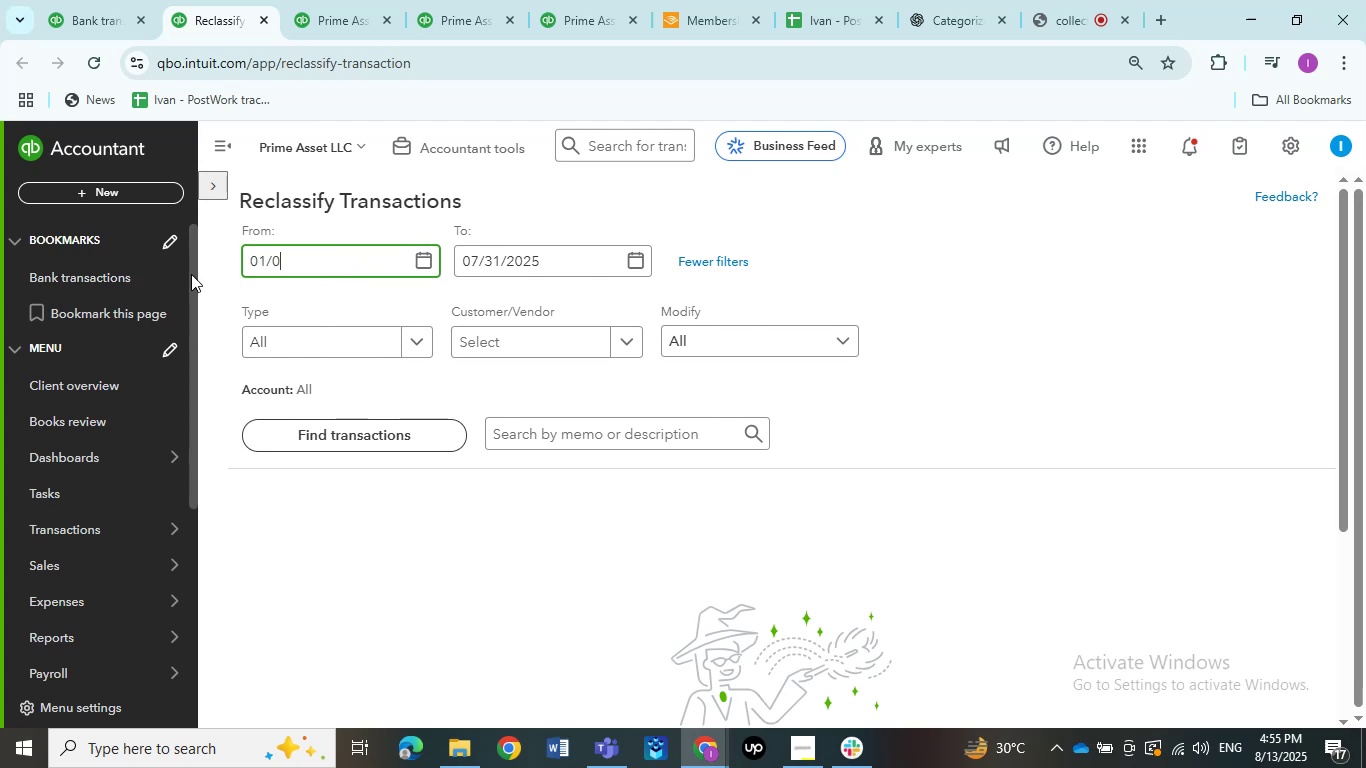 
key(NumpadDivide)
 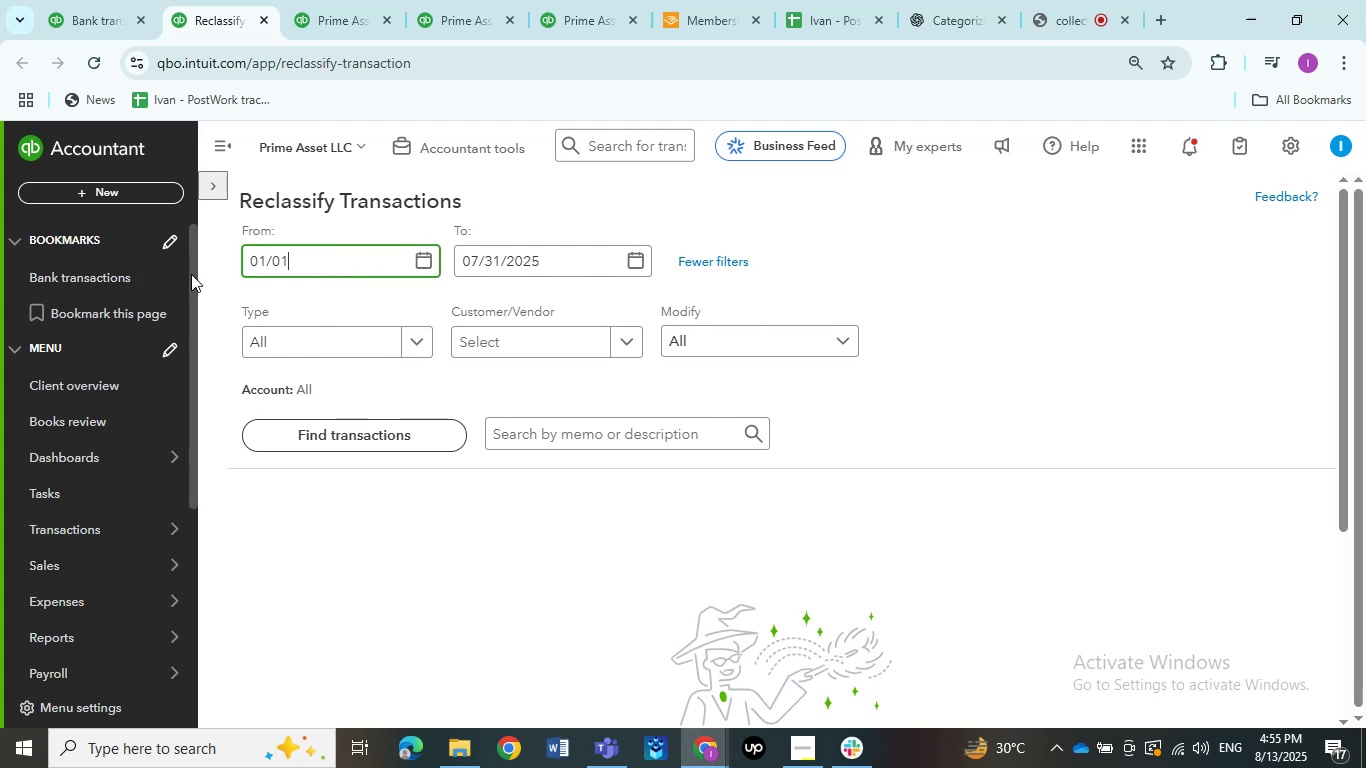 
key(Numpad0)
 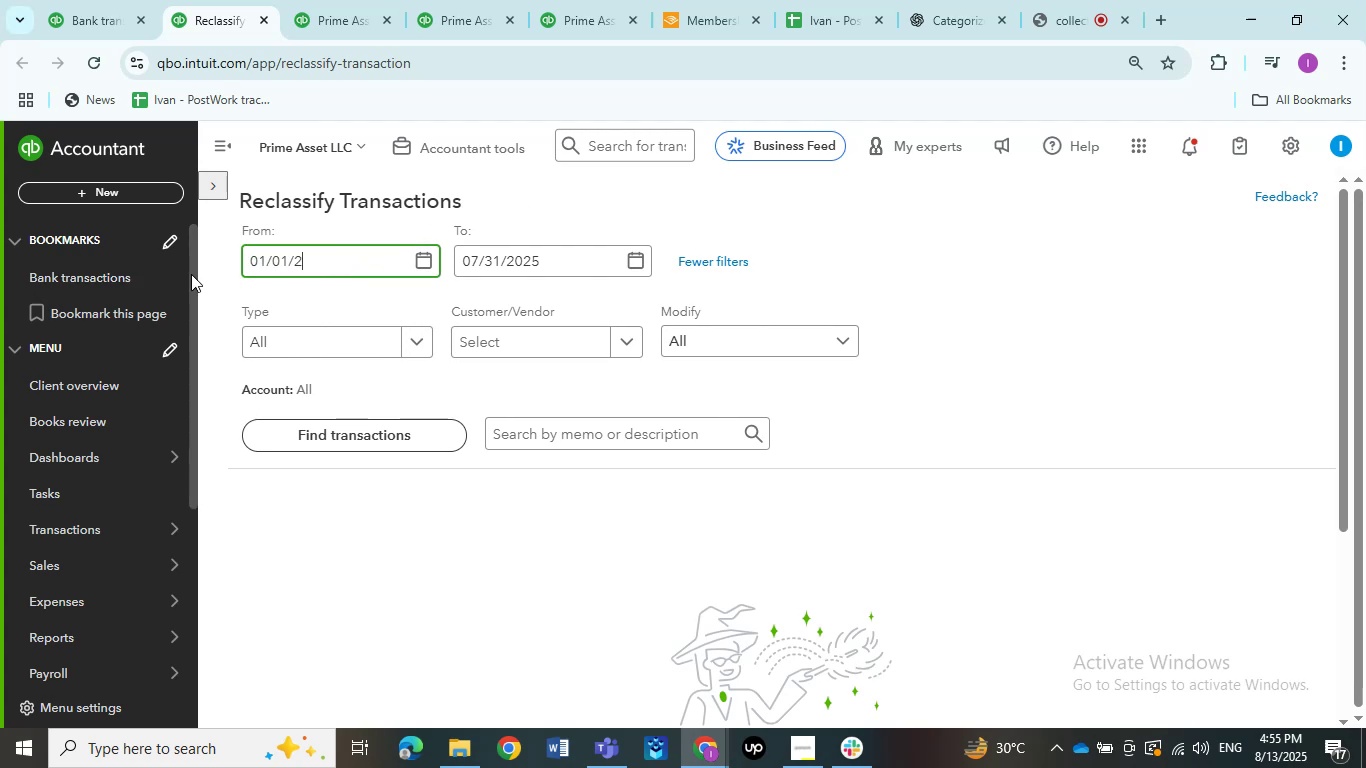 
key(Numpad1)
 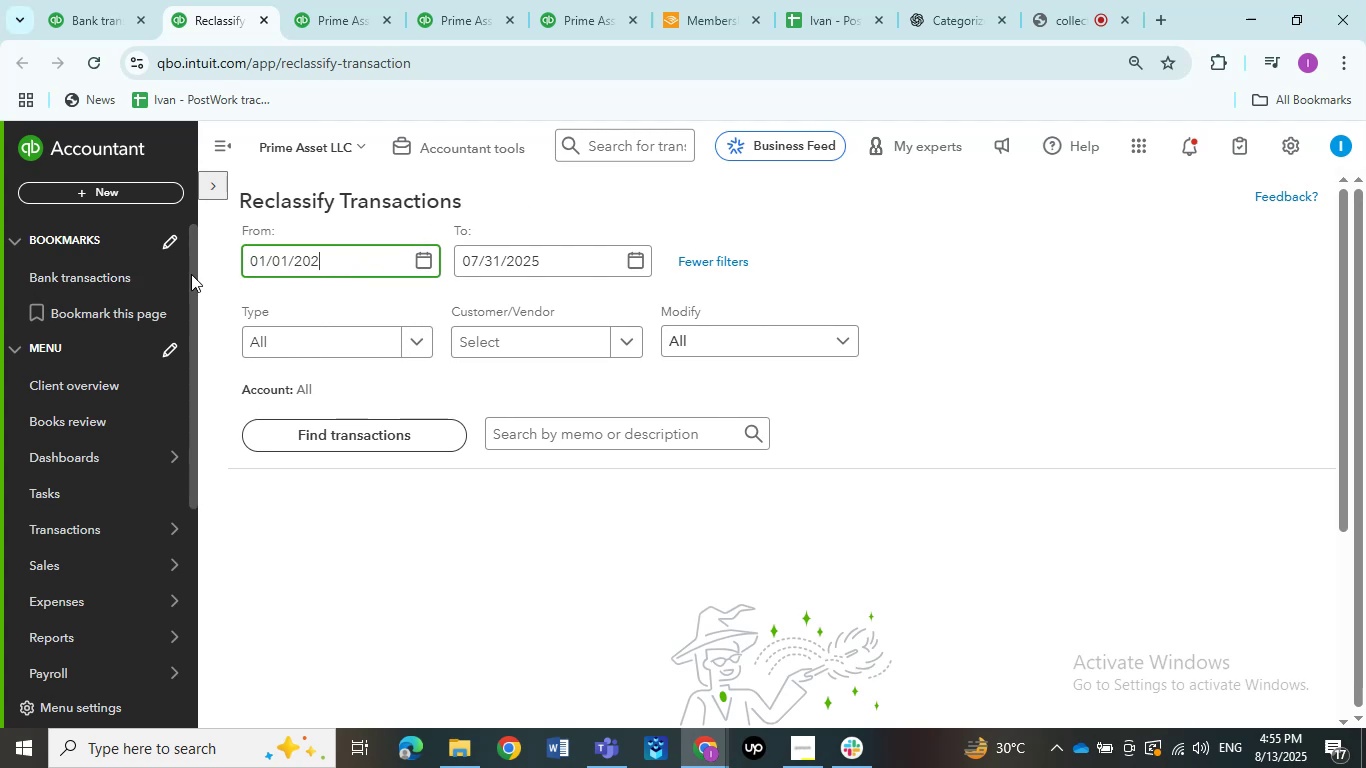 
key(NumpadDivide)
 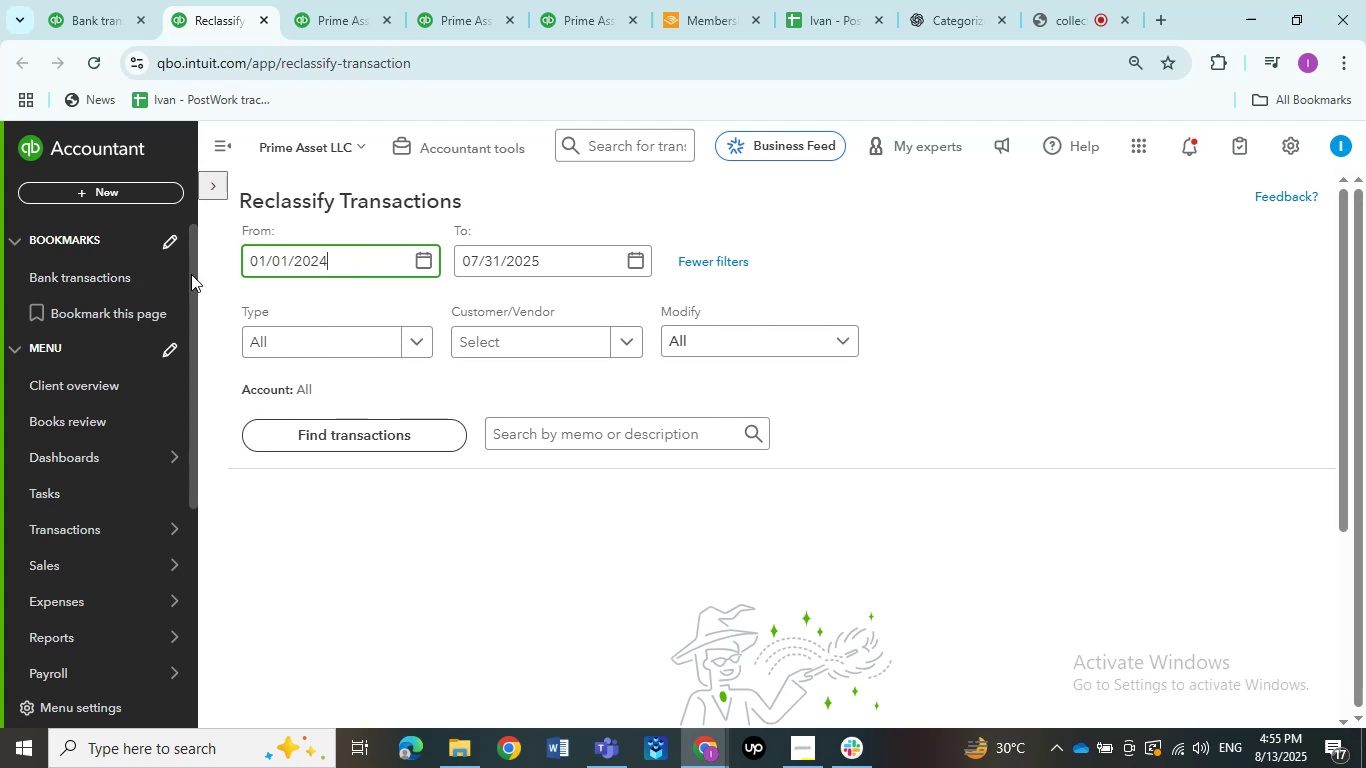 
key(Numpad2)
 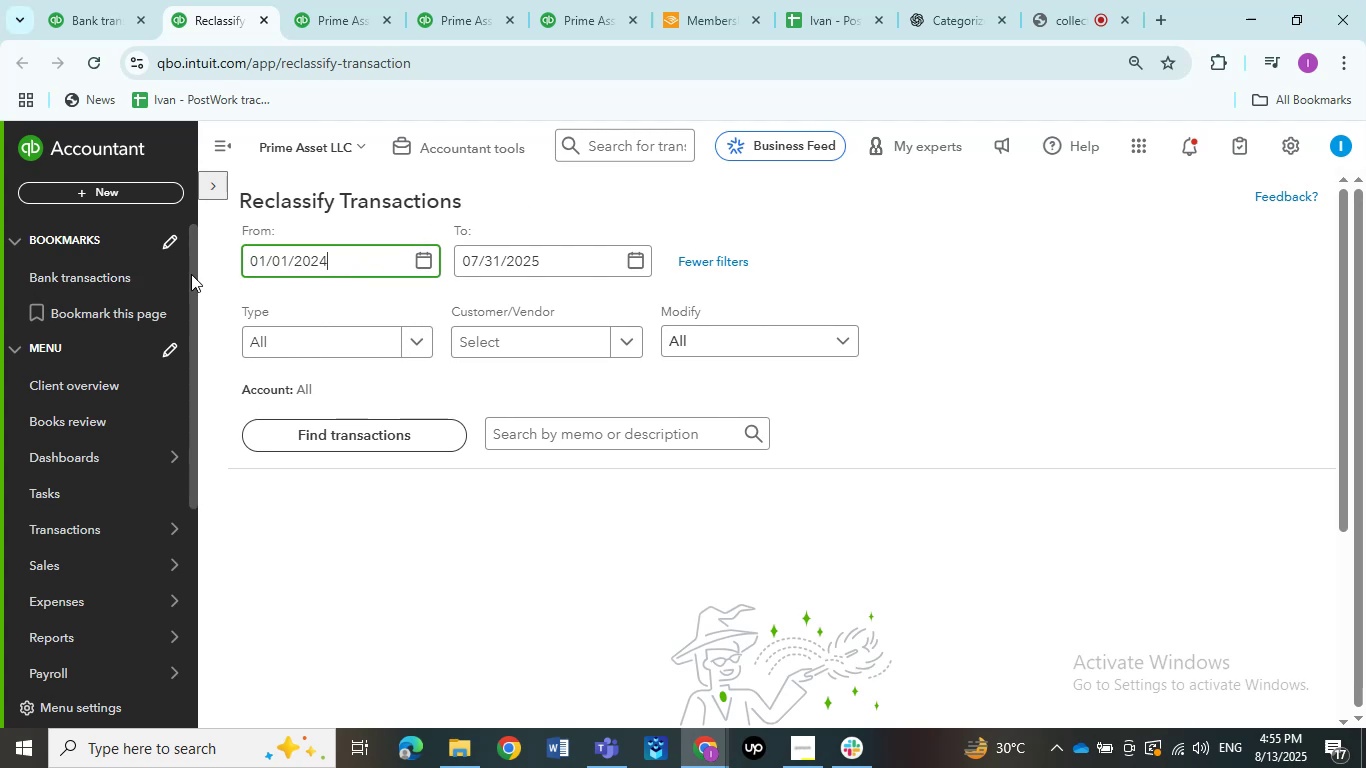 
key(Numpad0)
 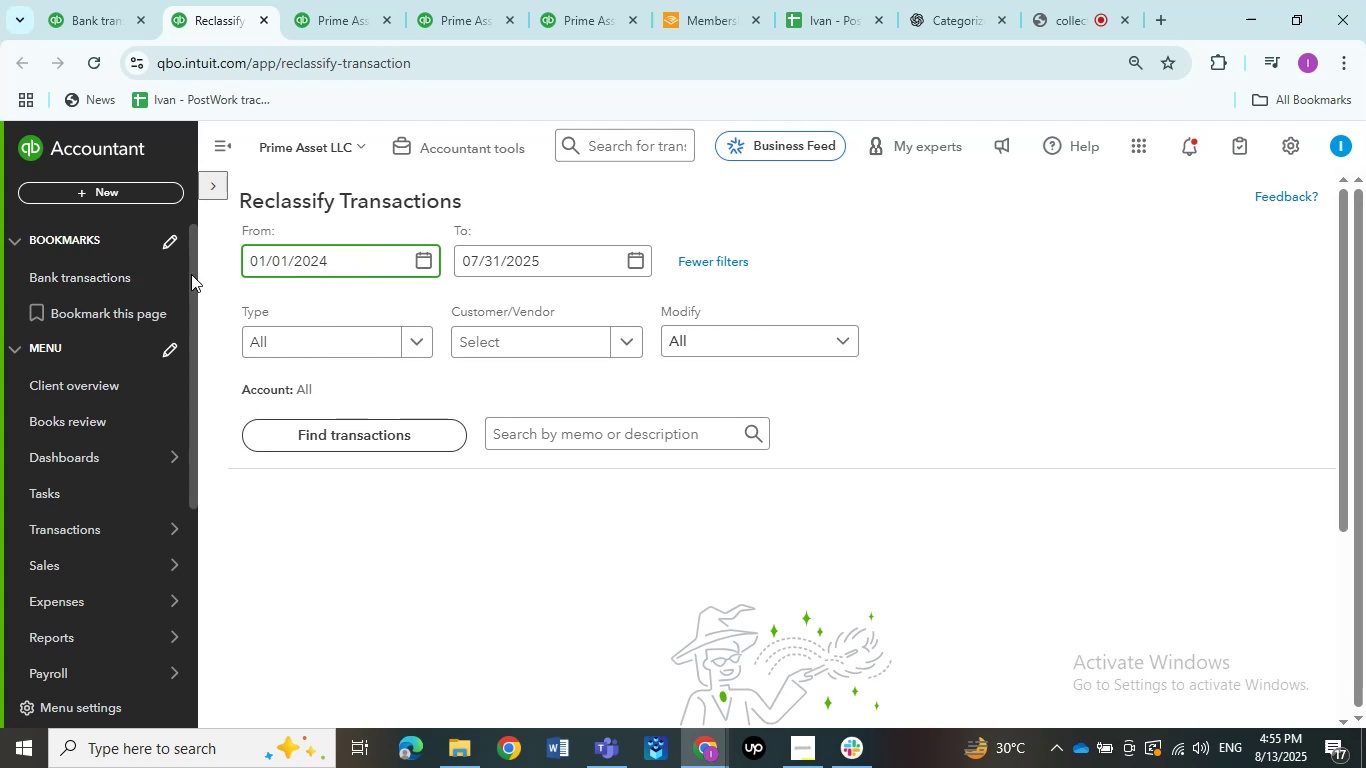 
key(Numpad2)
 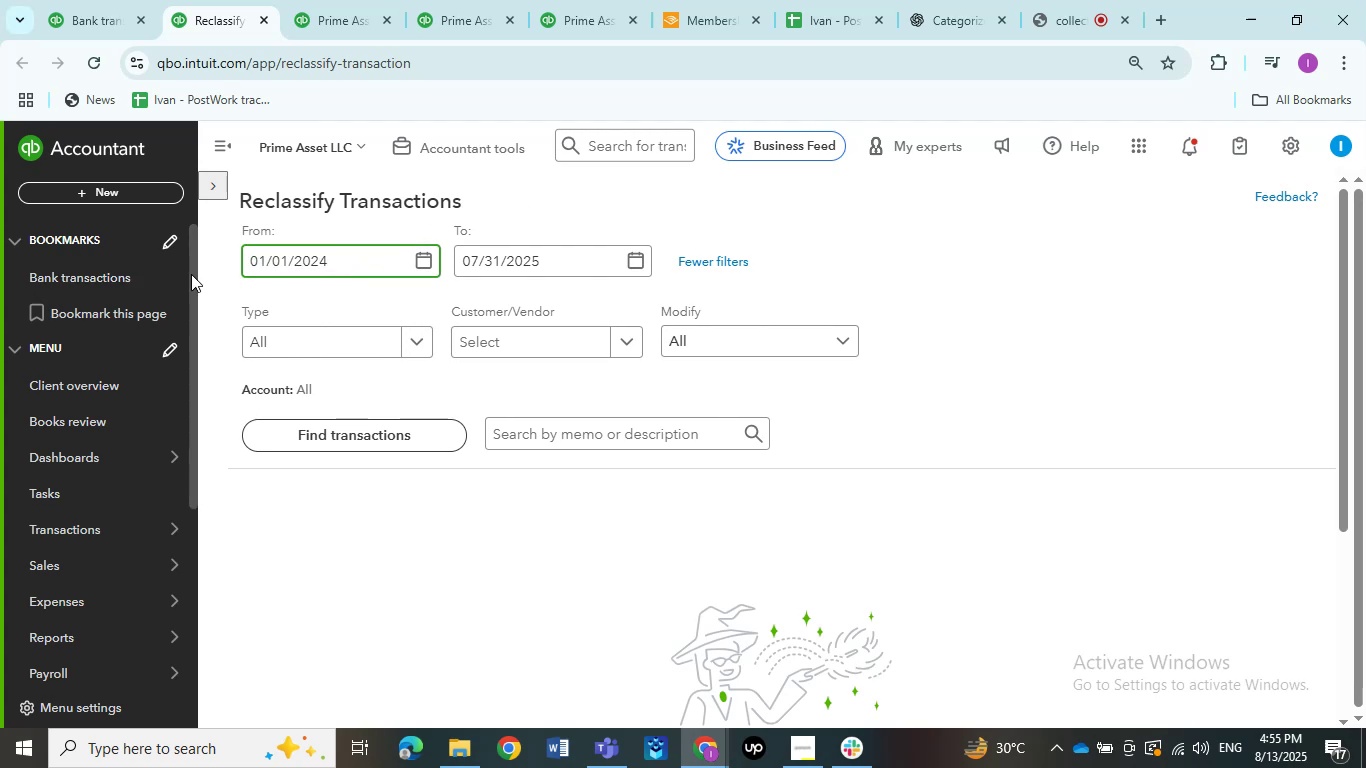 
key(Numpad4)
 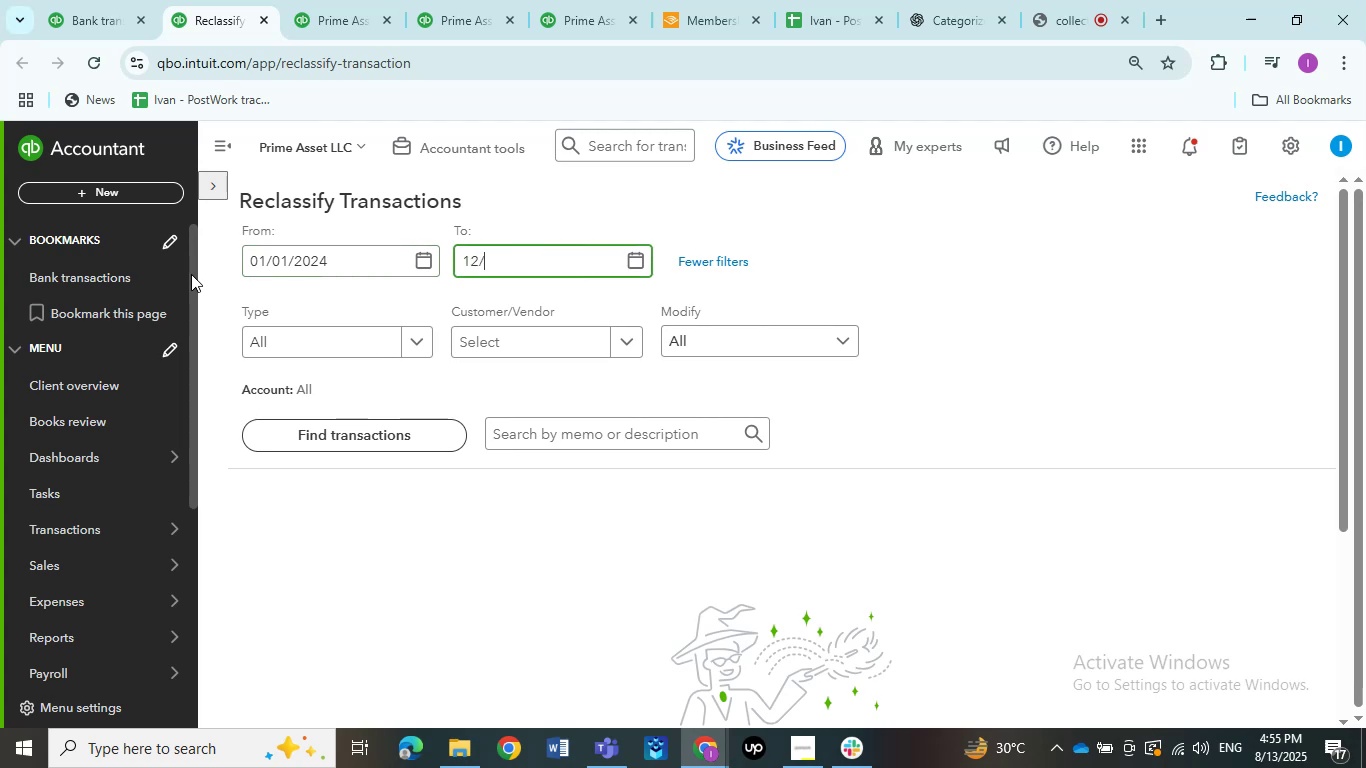 
key(Tab)
 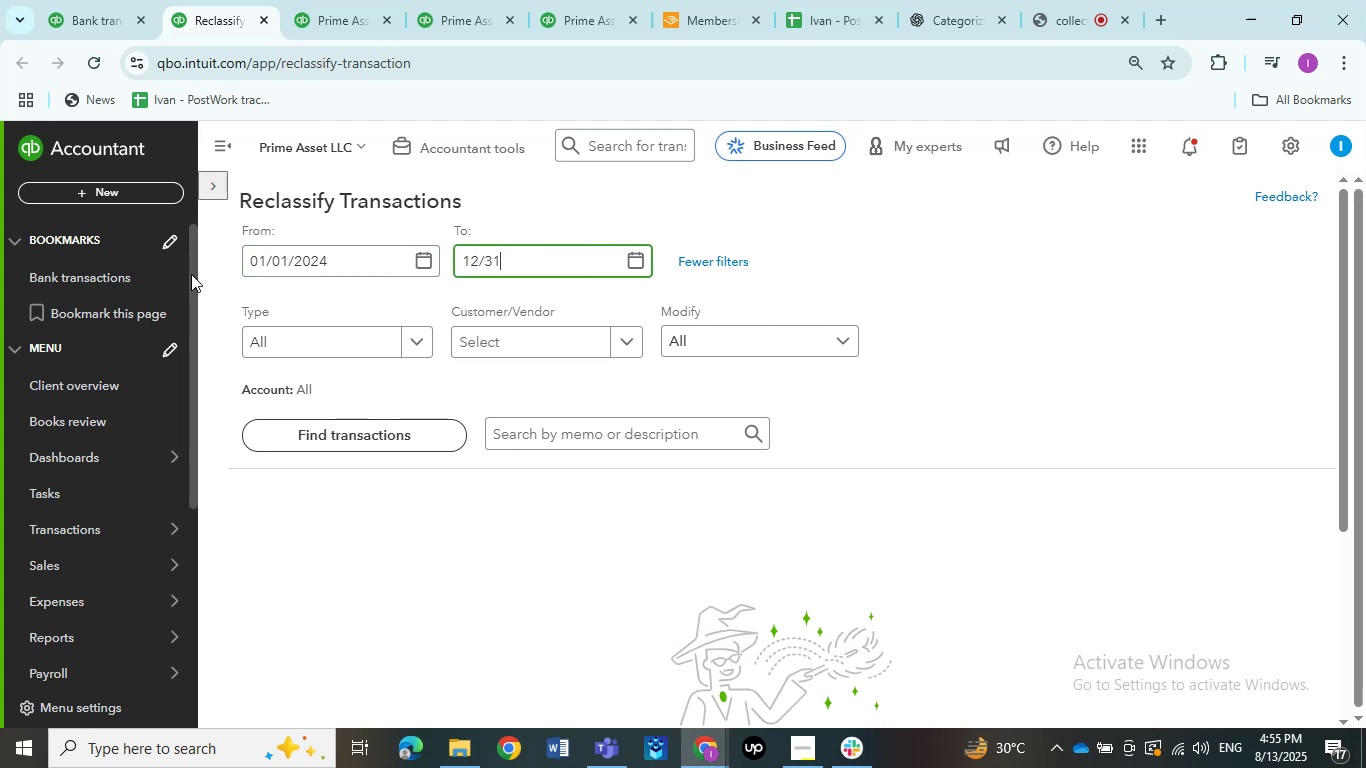 
key(Numpad1)
 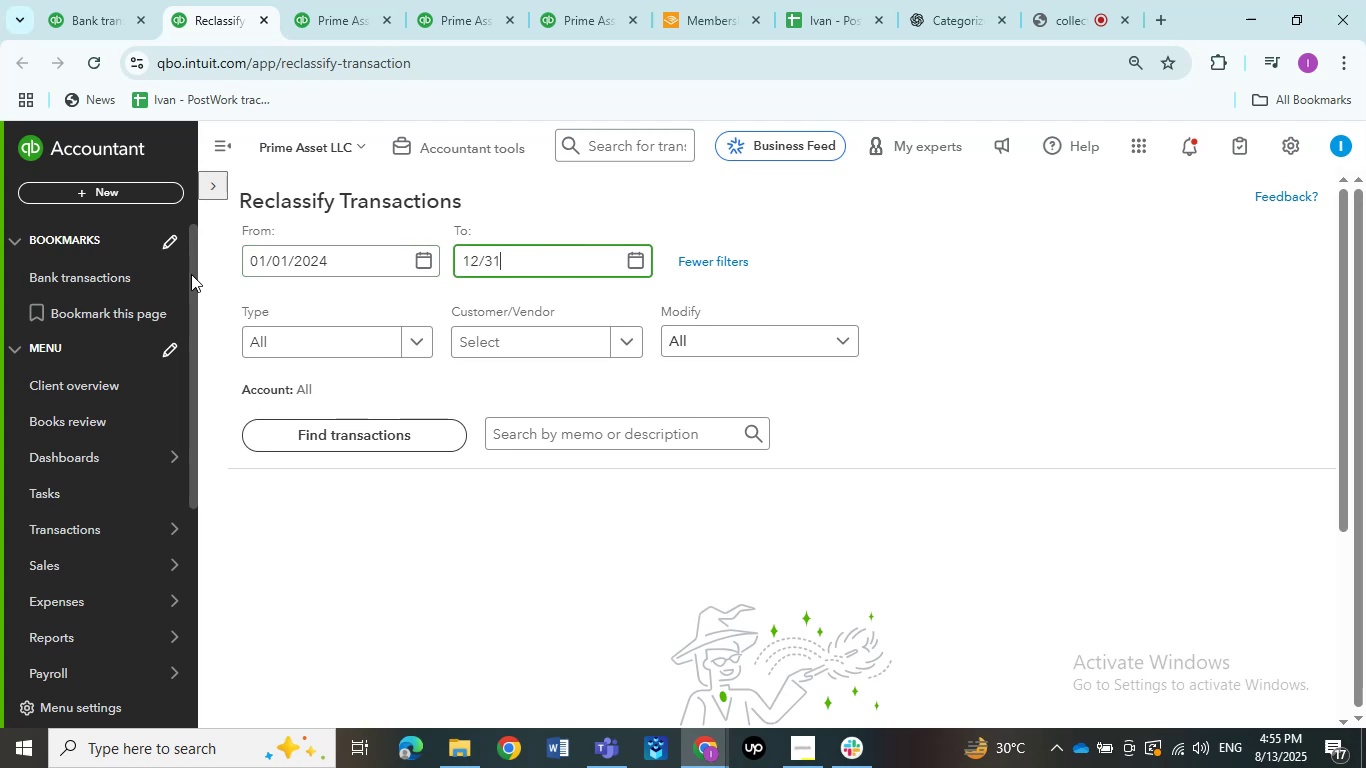 
key(Numpad2)
 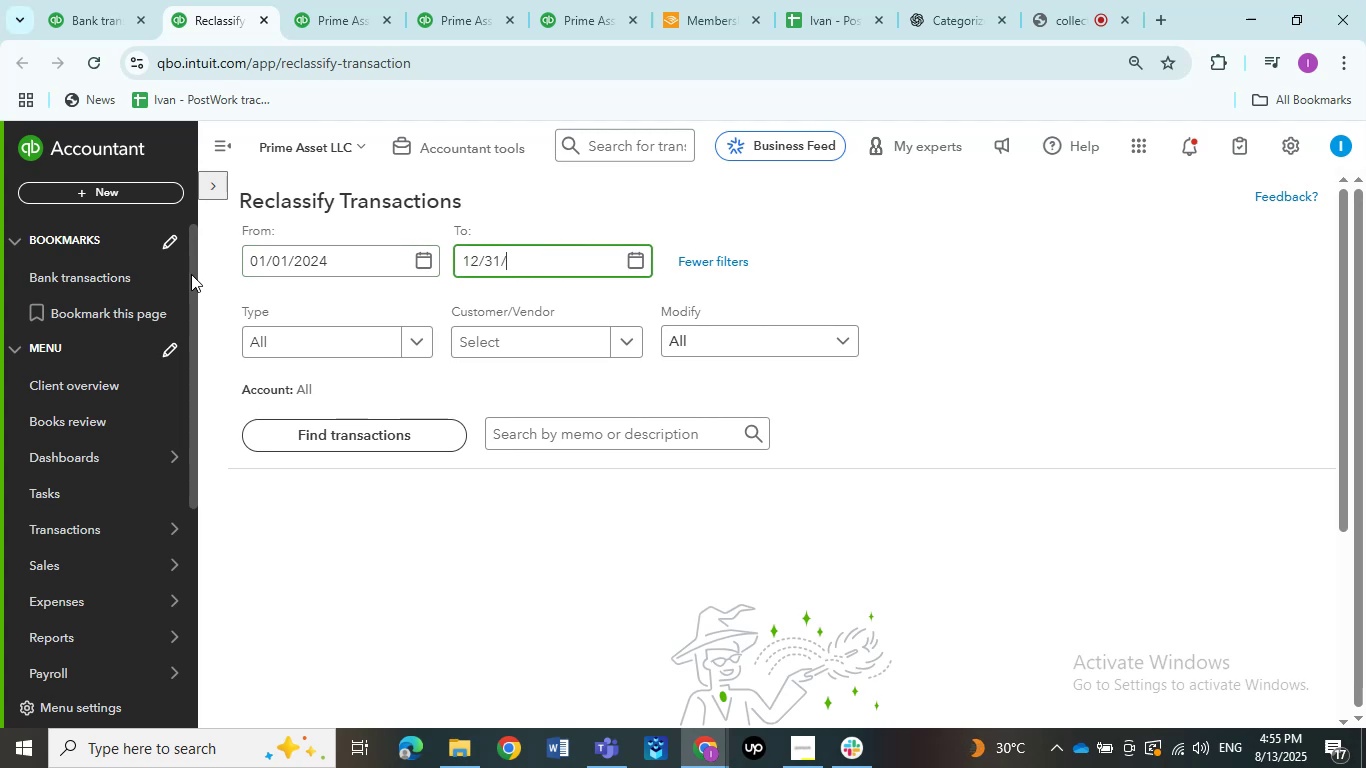 
key(NumpadDivide)
 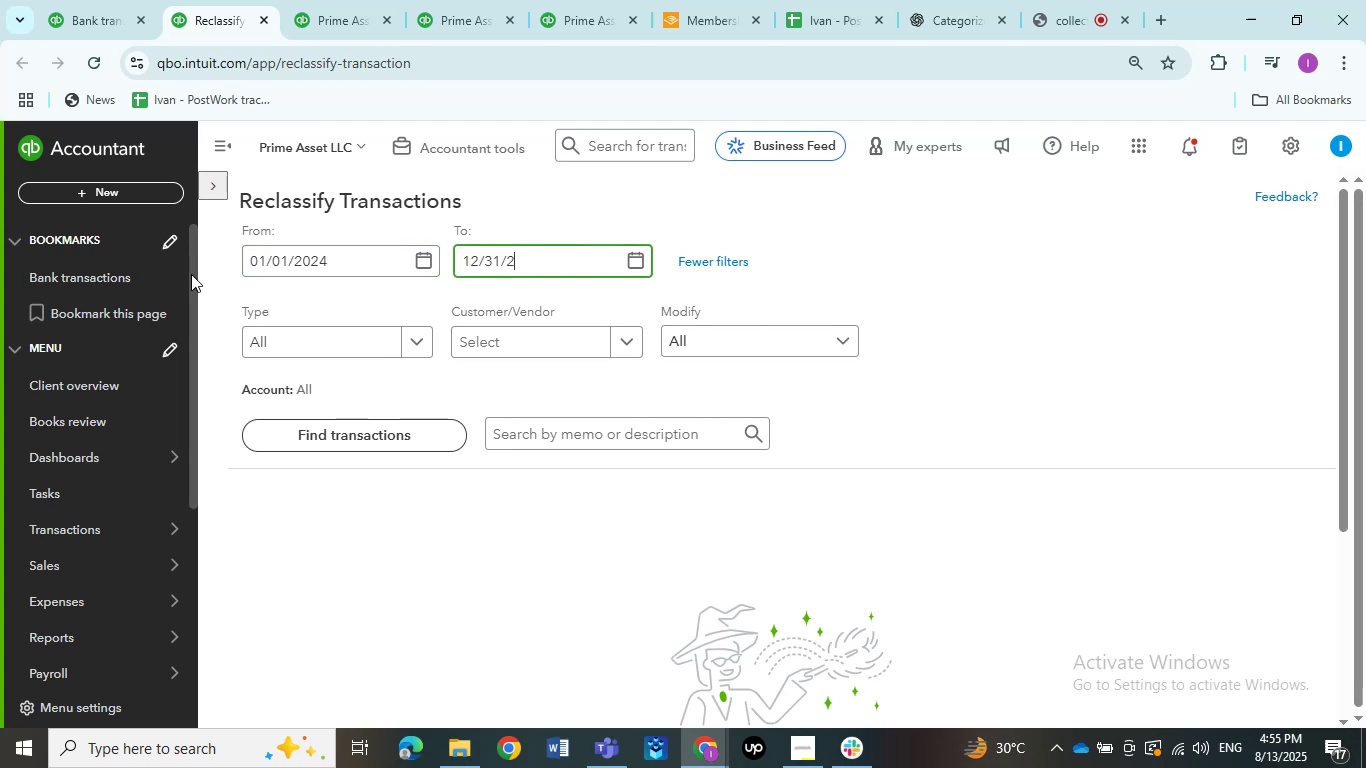 
key(Numpad3)
 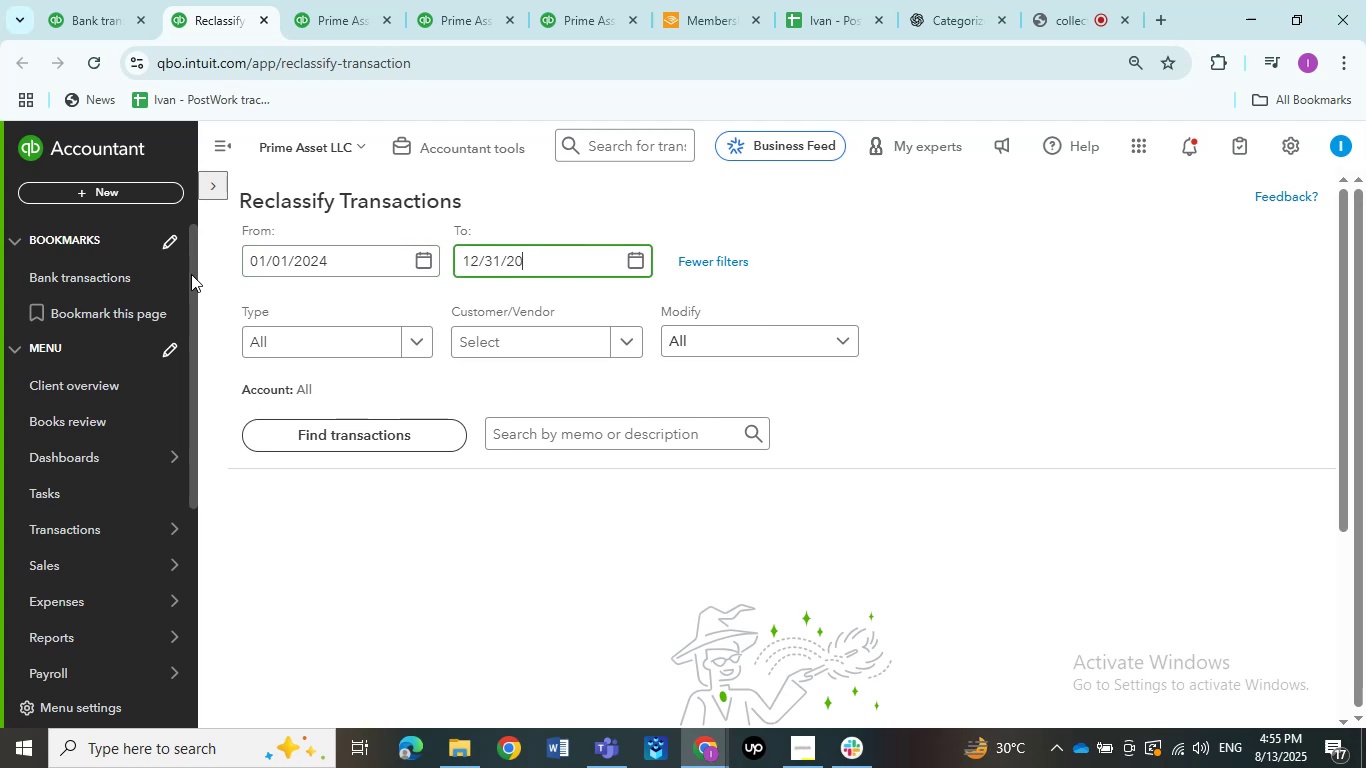 
key(Numpad1)
 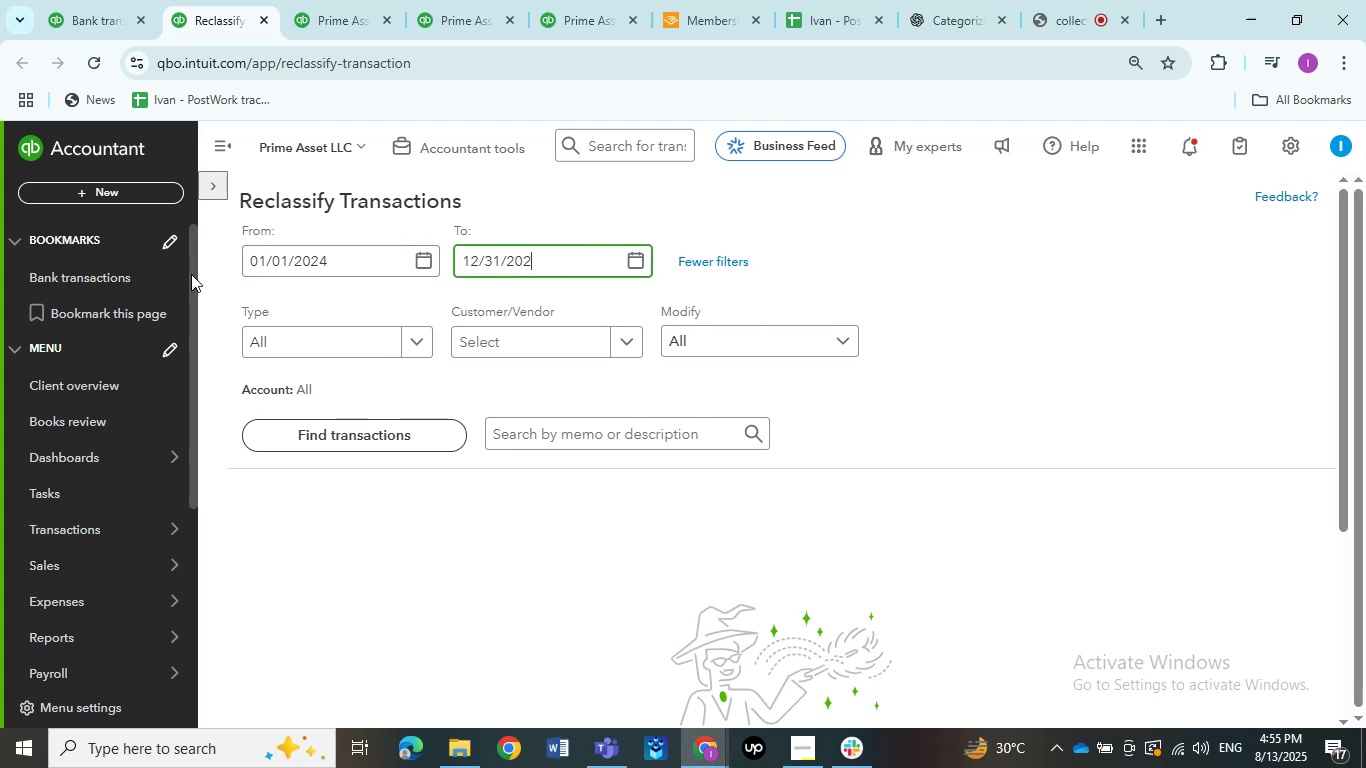 
key(NumpadDivide)
 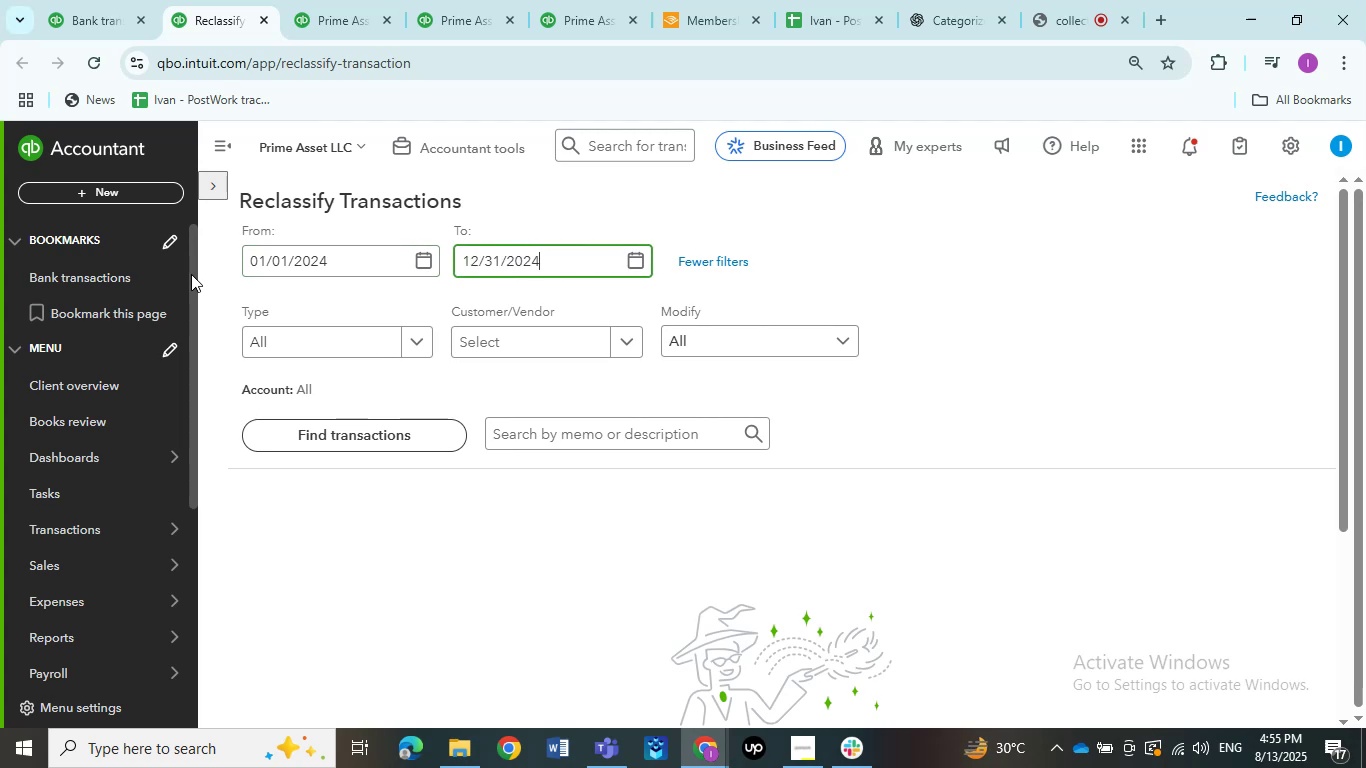 
key(Numpad2)
 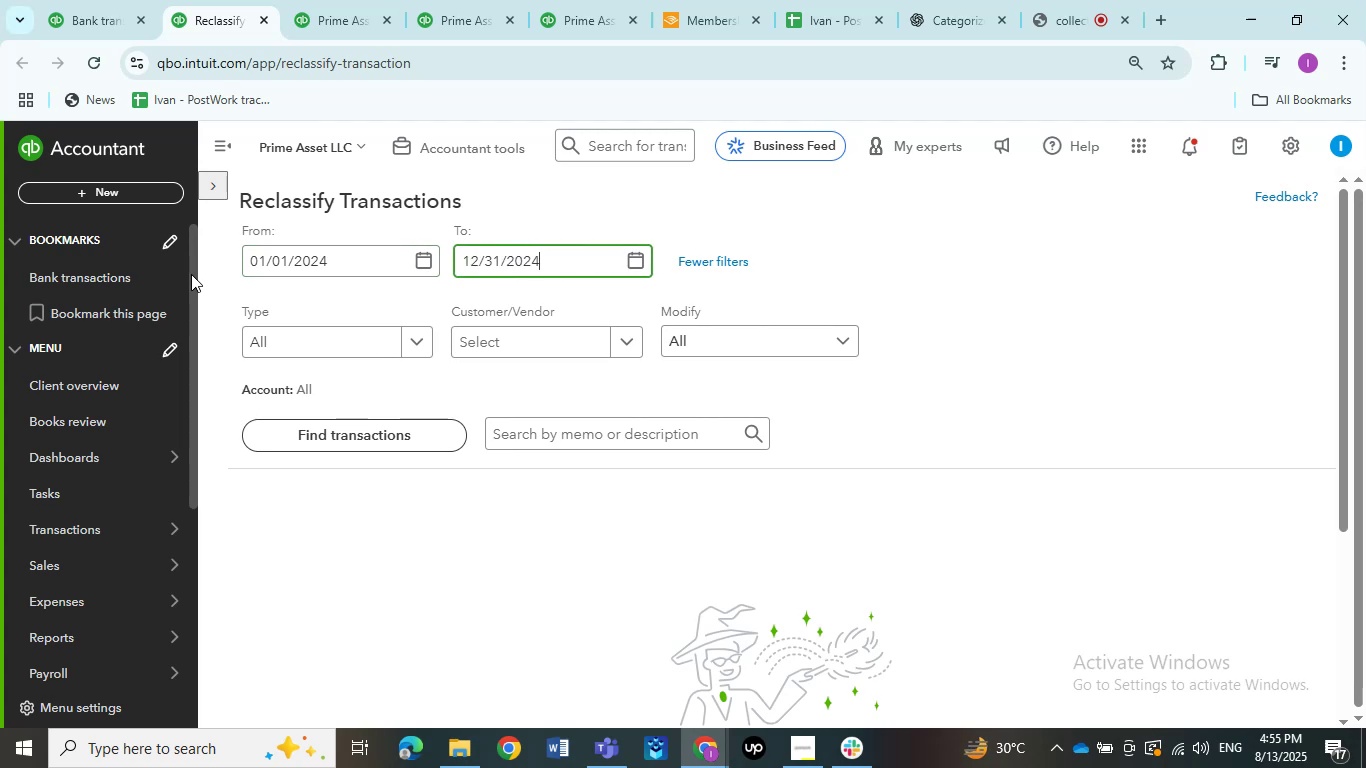 
key(Numpad0)
 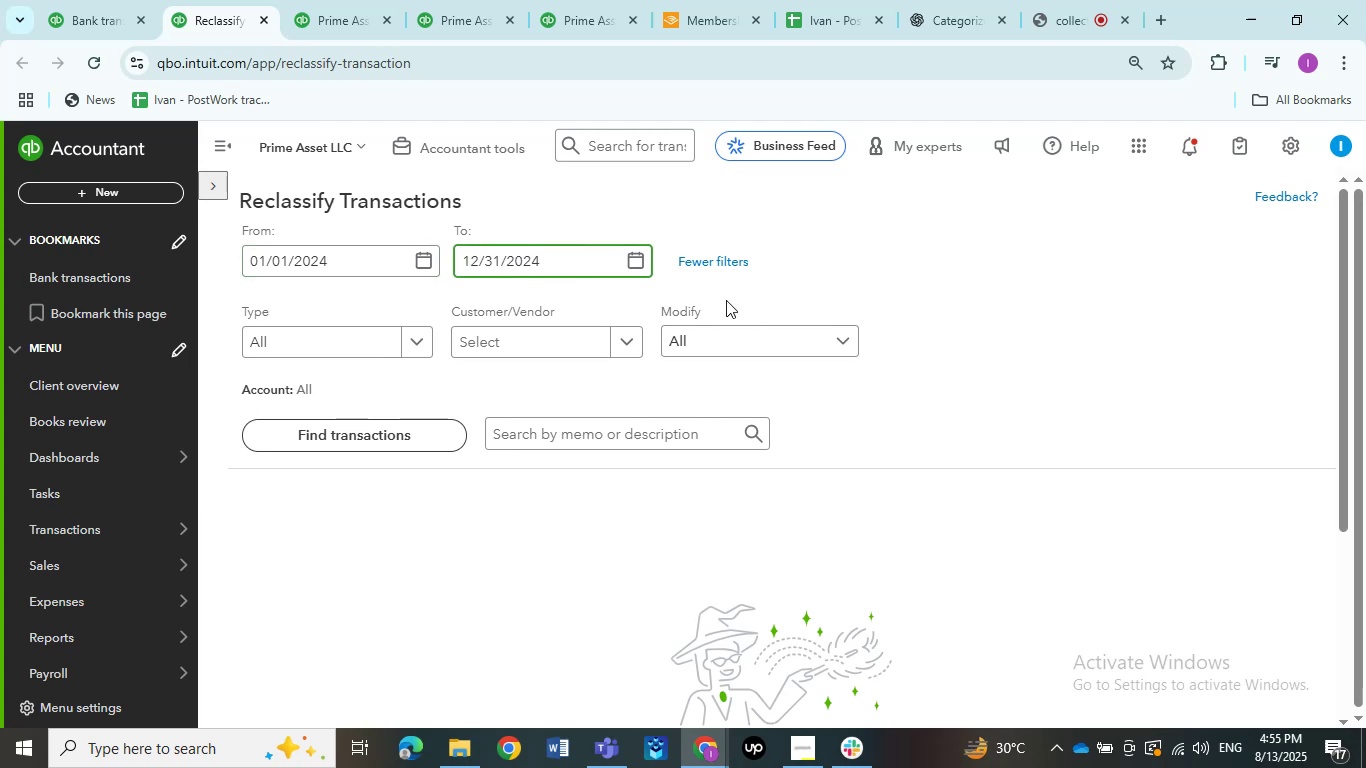 
key(Numpad2)
 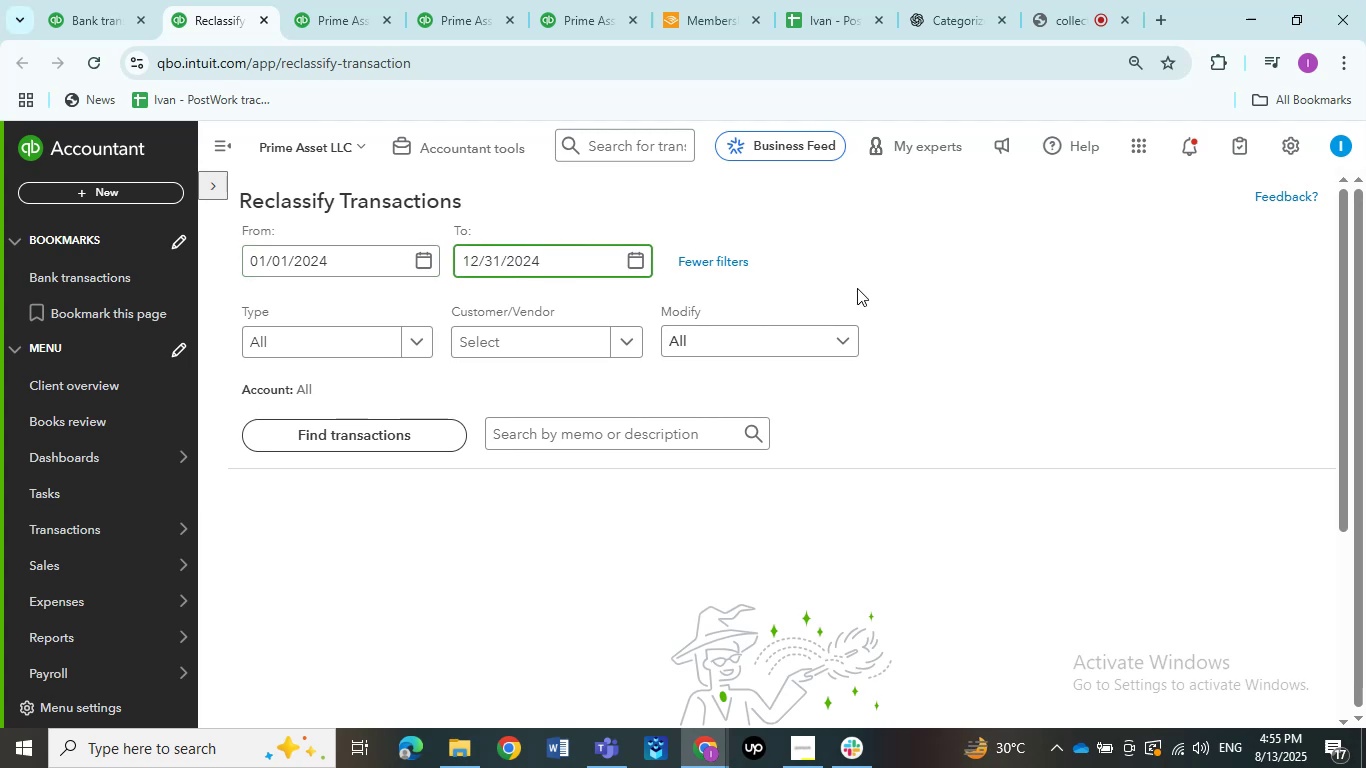 
key(Numpad4)
 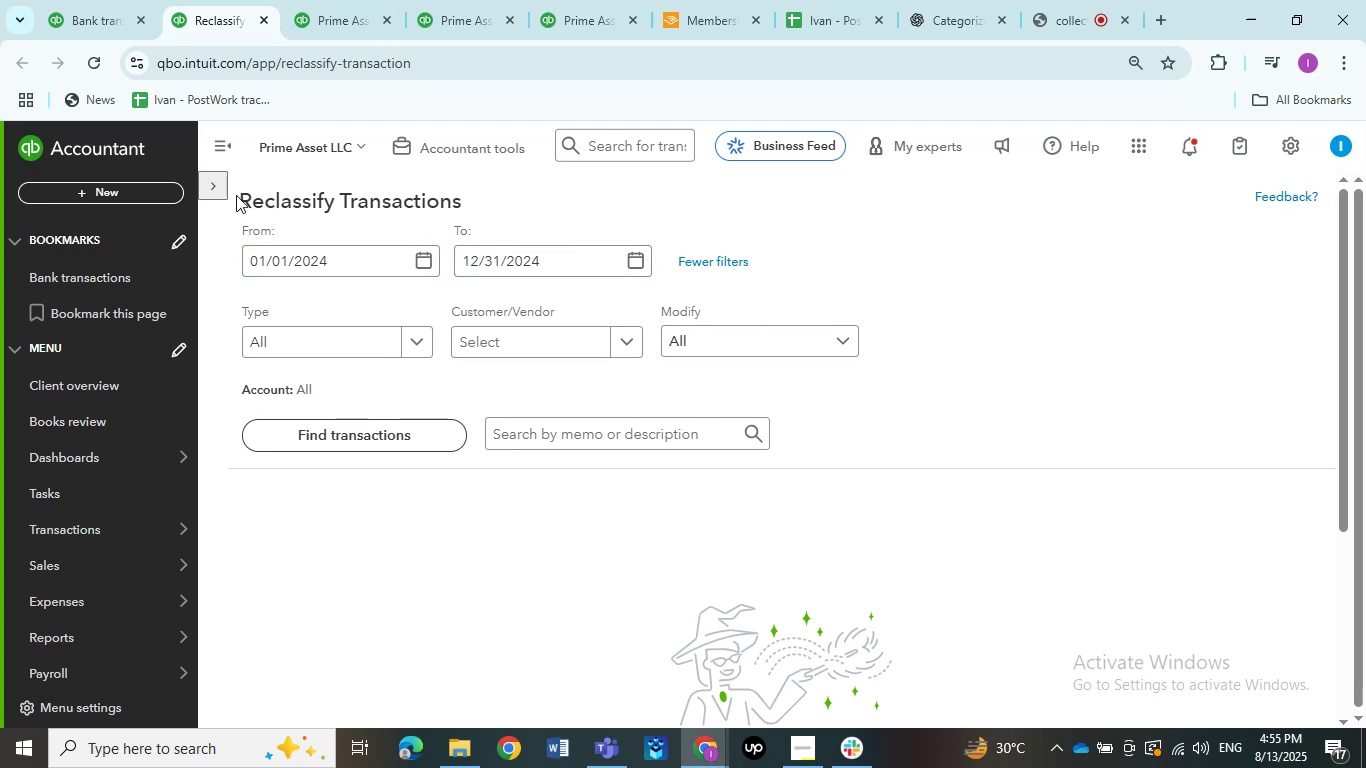 
left_click([858, 287])
 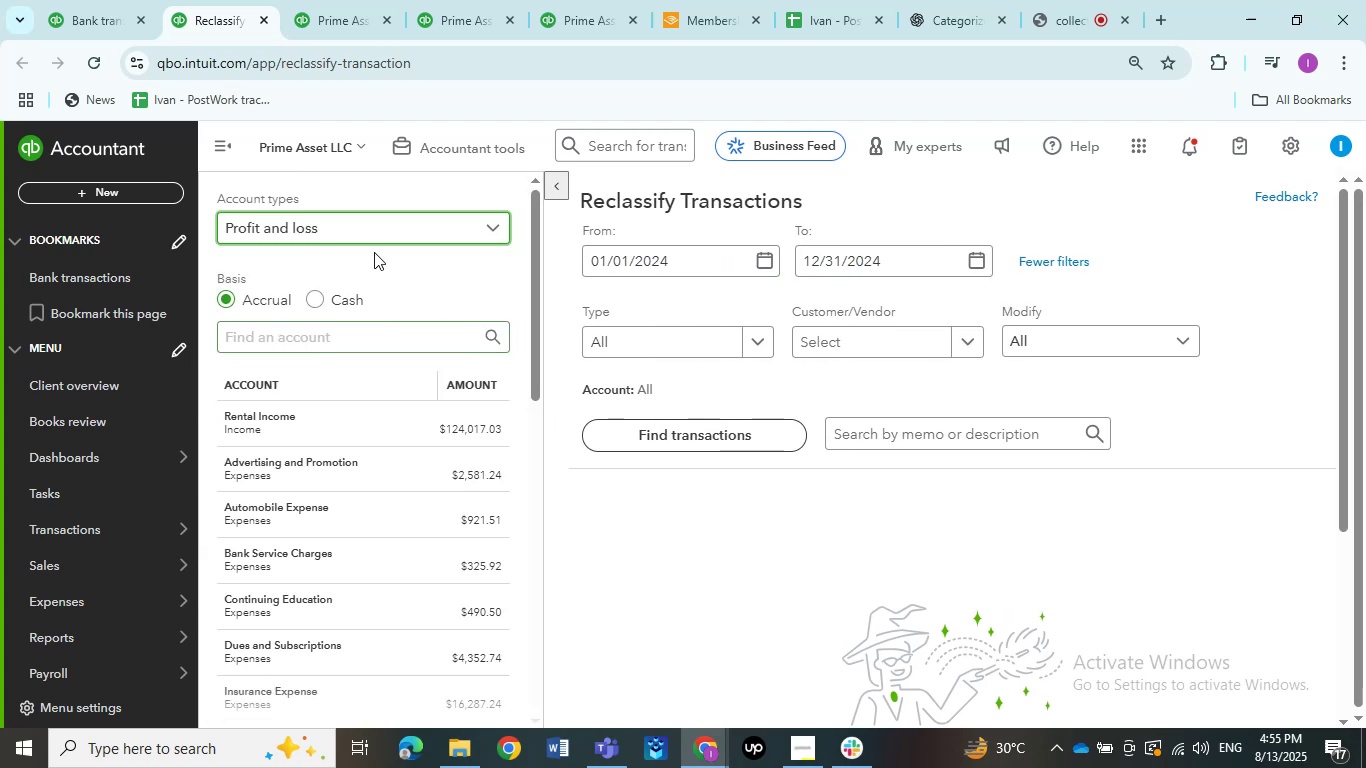 
left_click([226, 194])
 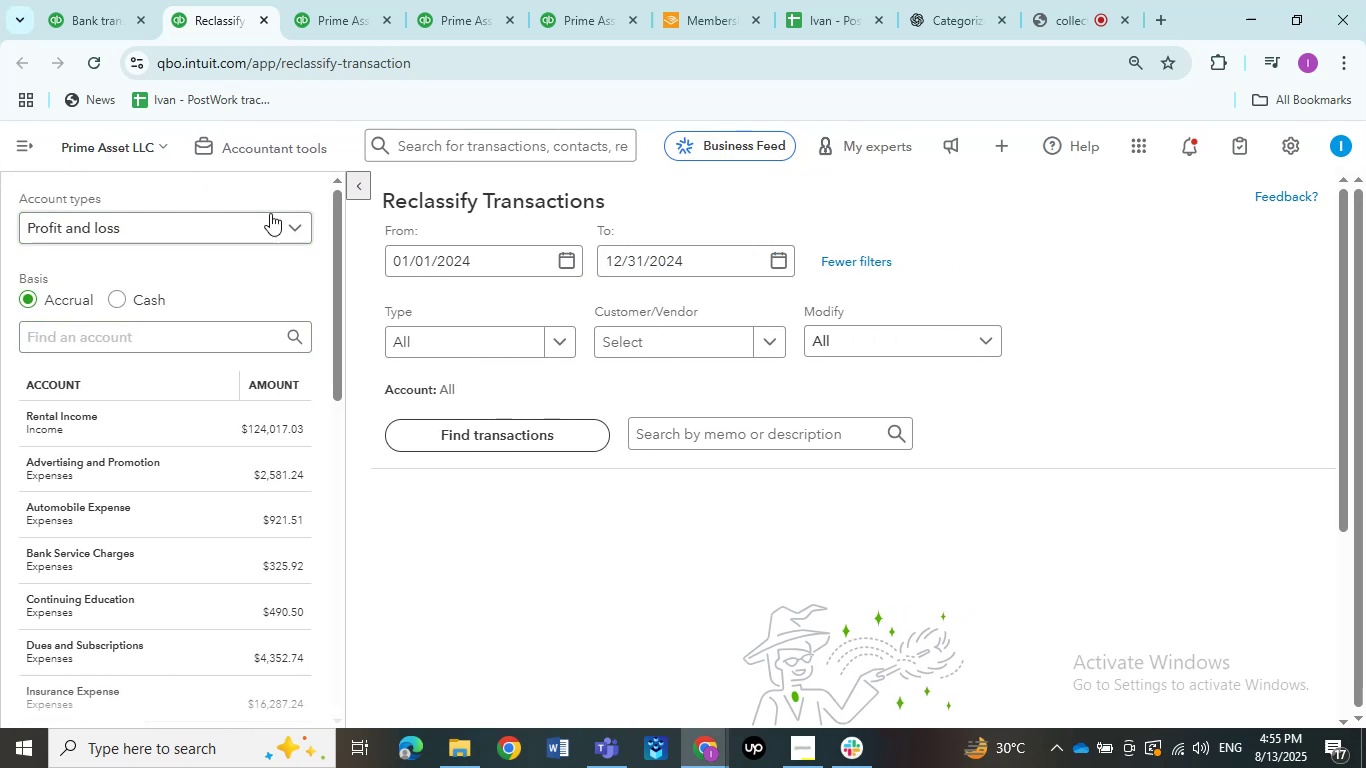 
left_click([211, 145])
 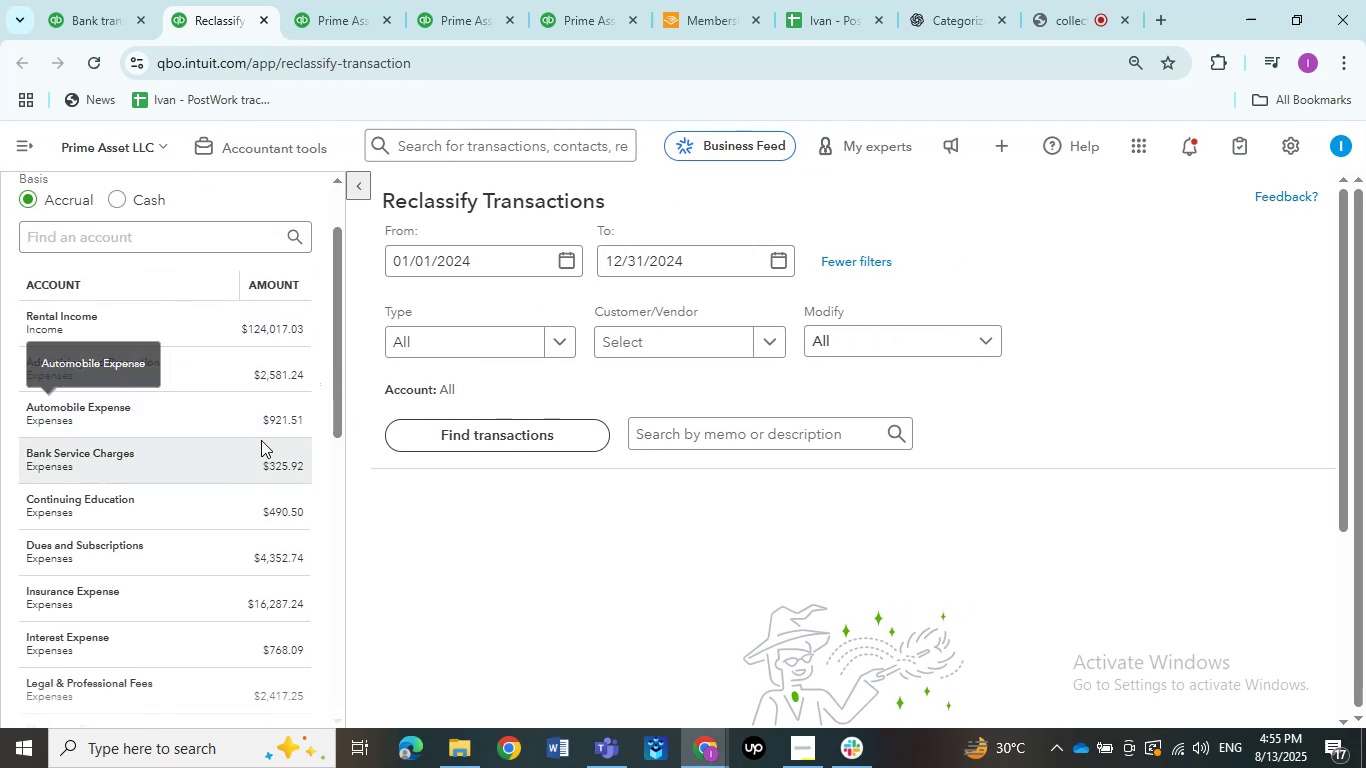 
scroll: coordinate [267, 435], scroll_direction: down, amount: 1.0
 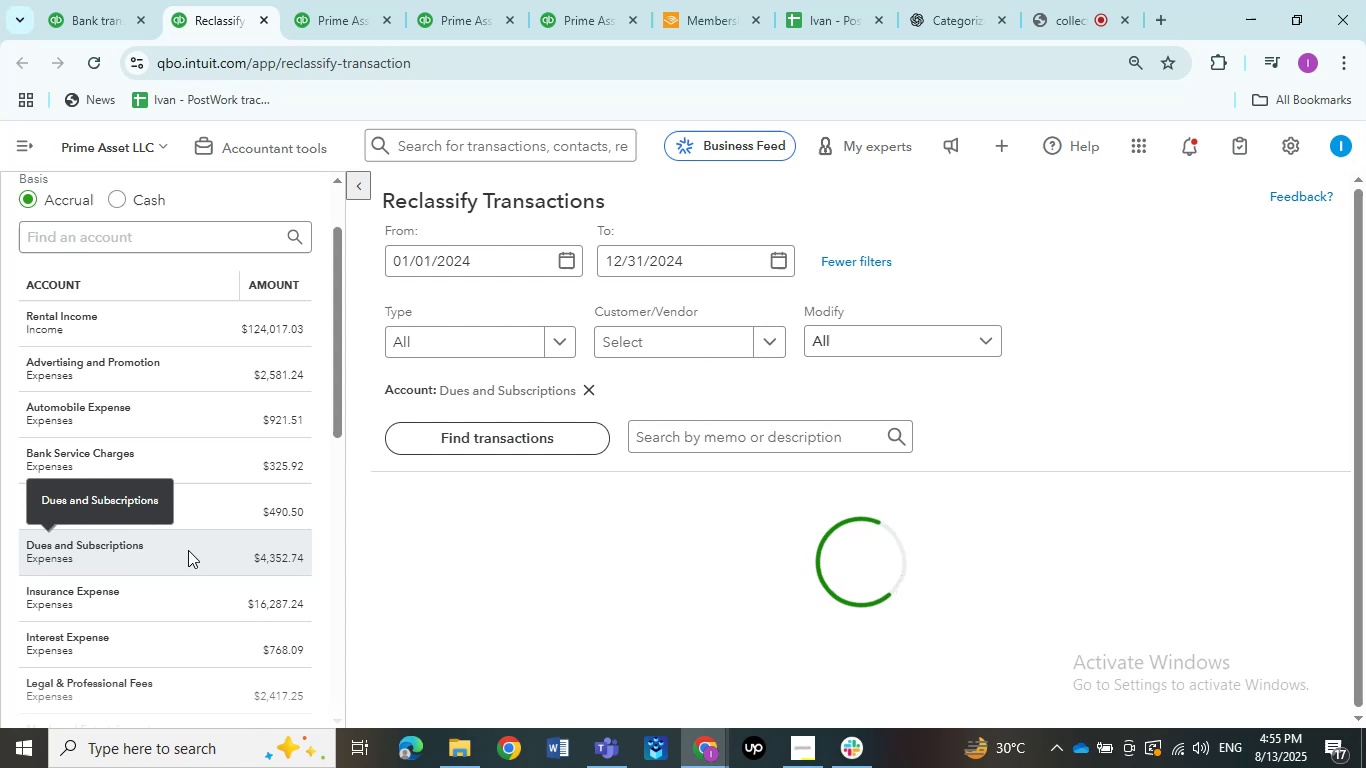 
left_click([174, 536])
 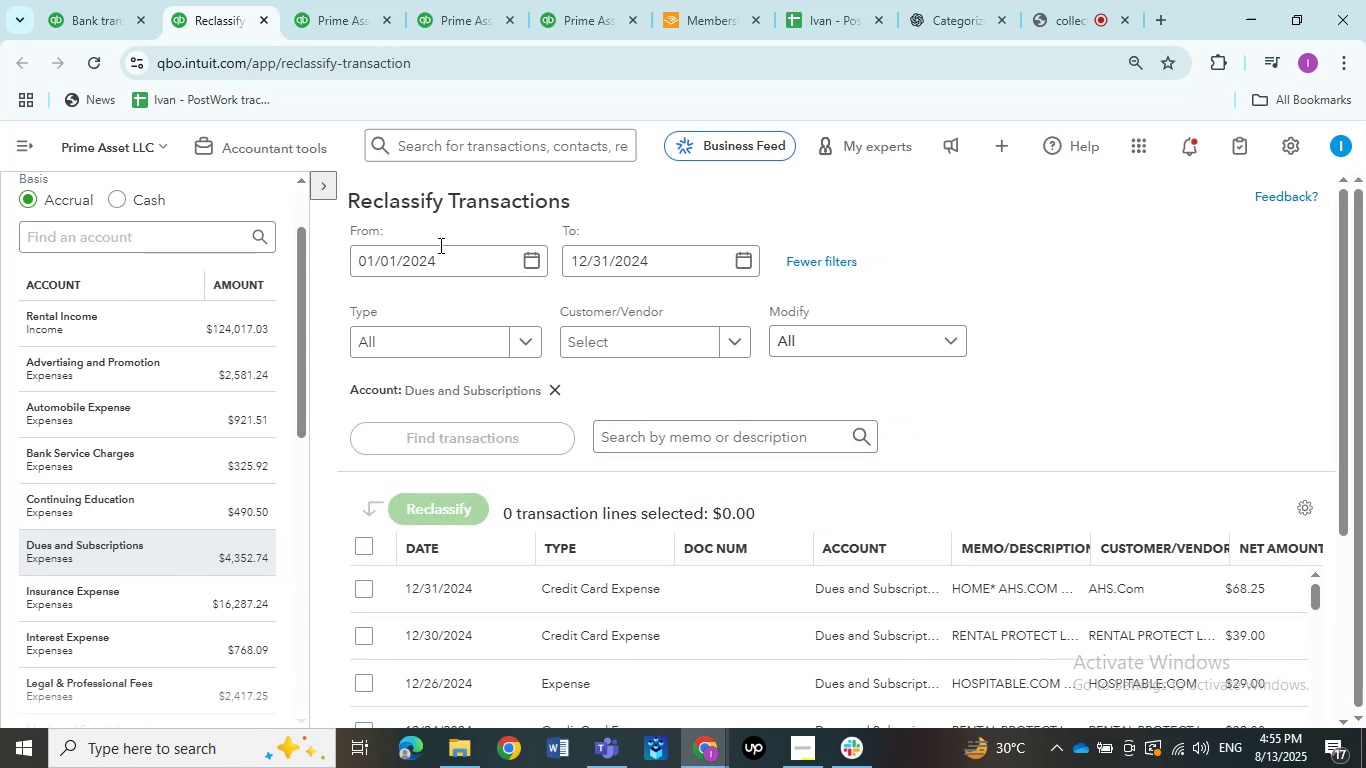 
left_click([359, 185])
 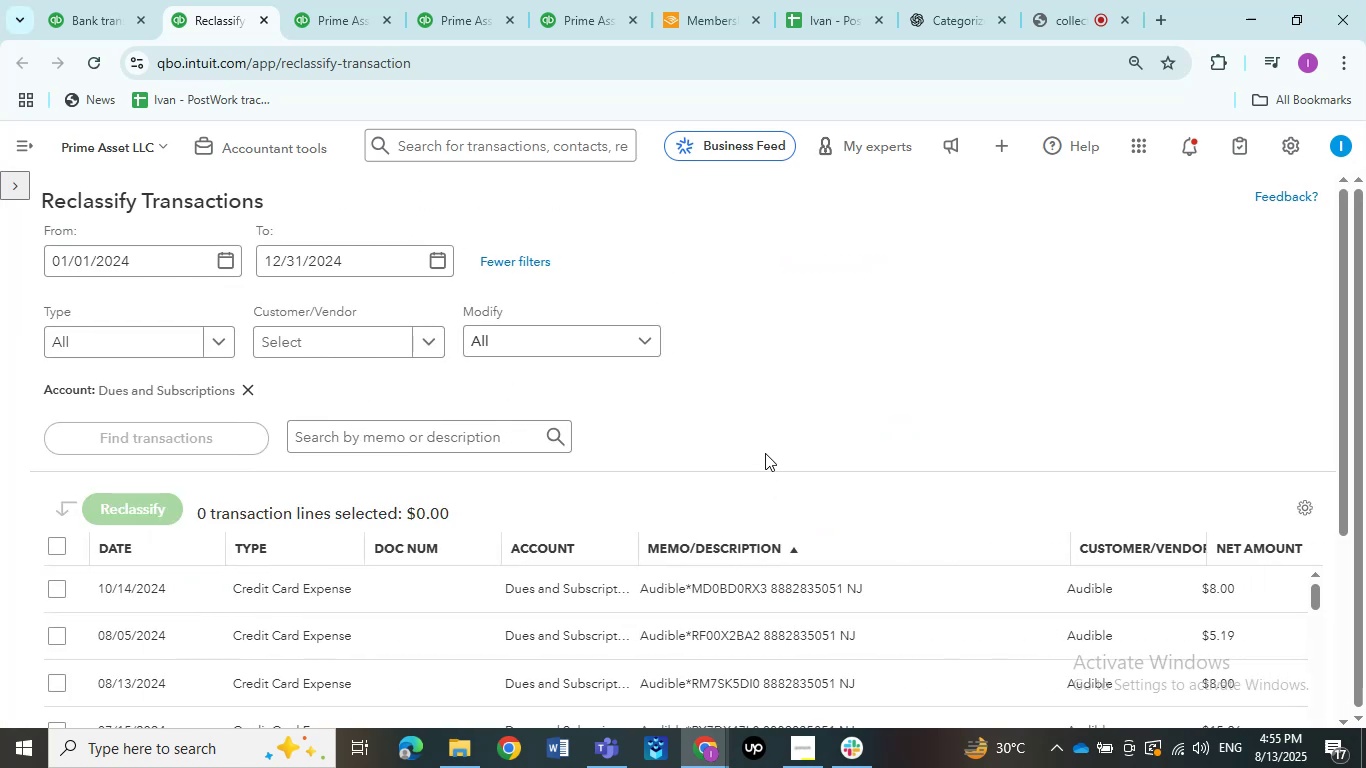 
left_click([721, 551])
 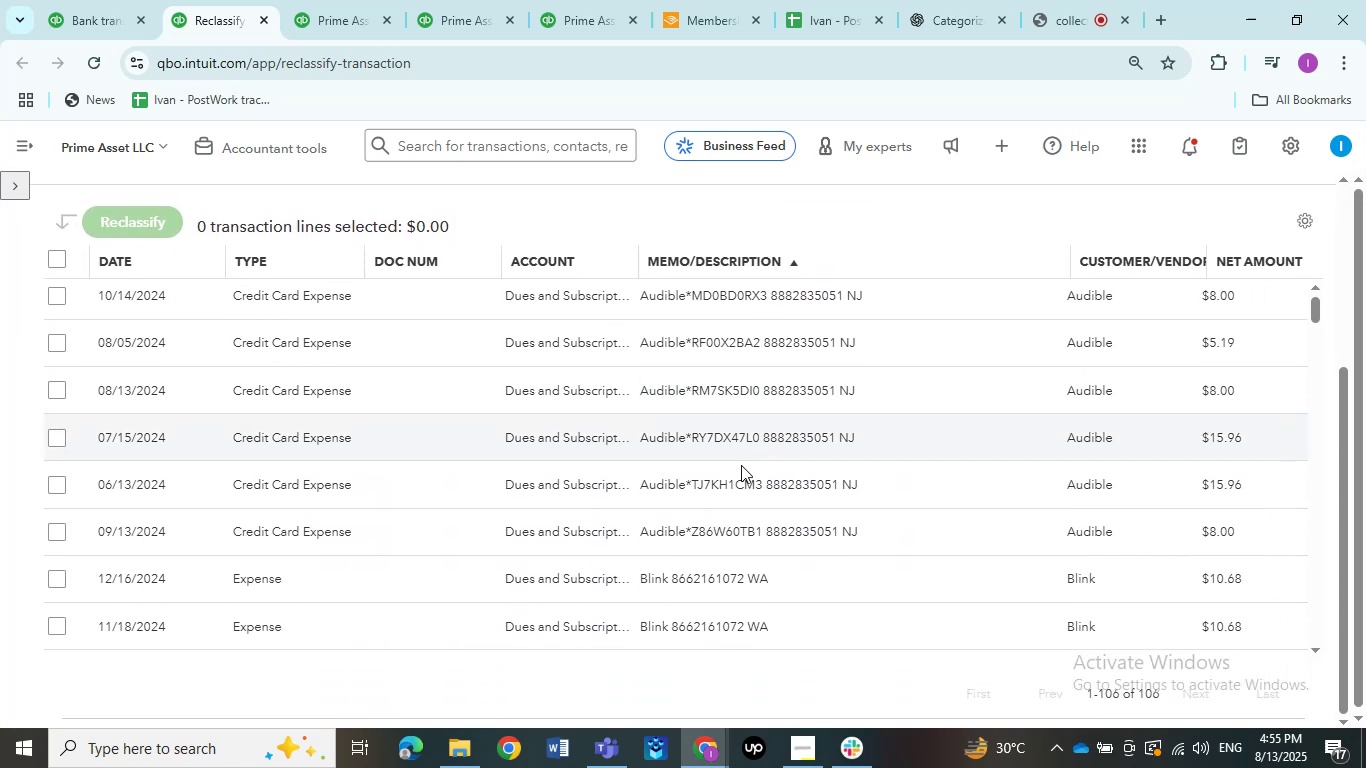 
scroll: coordinate [732, 475], scroll_direction: down, amount: 12.0
 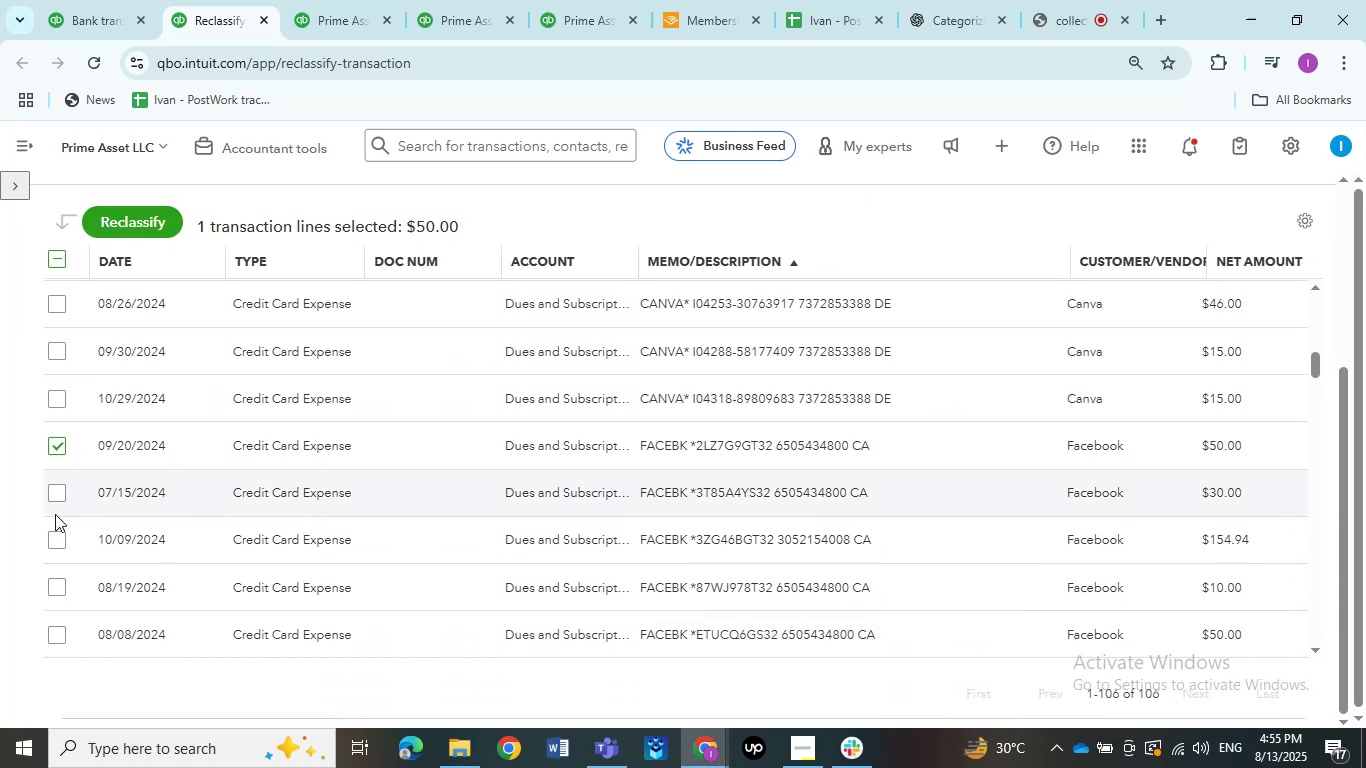 
left_click([60, 446])
 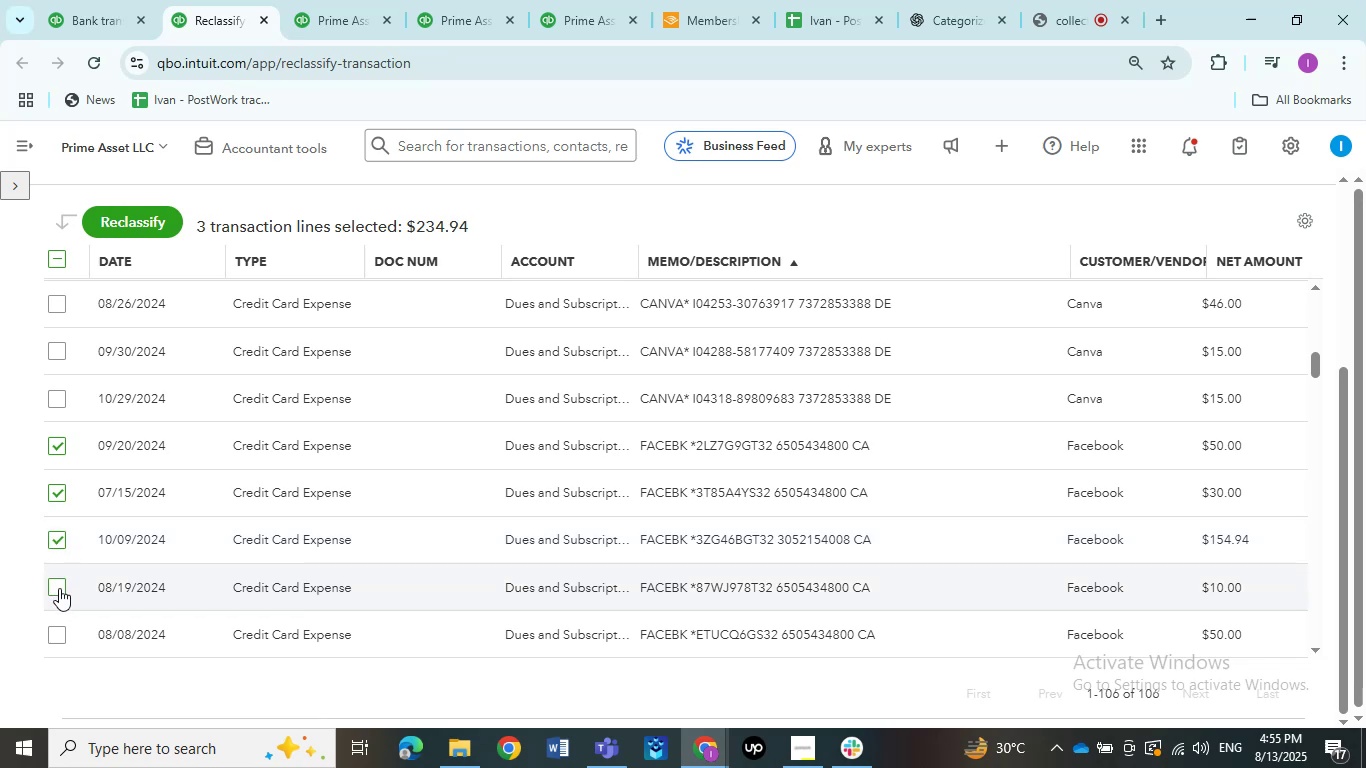 
double_click([55, 540])
 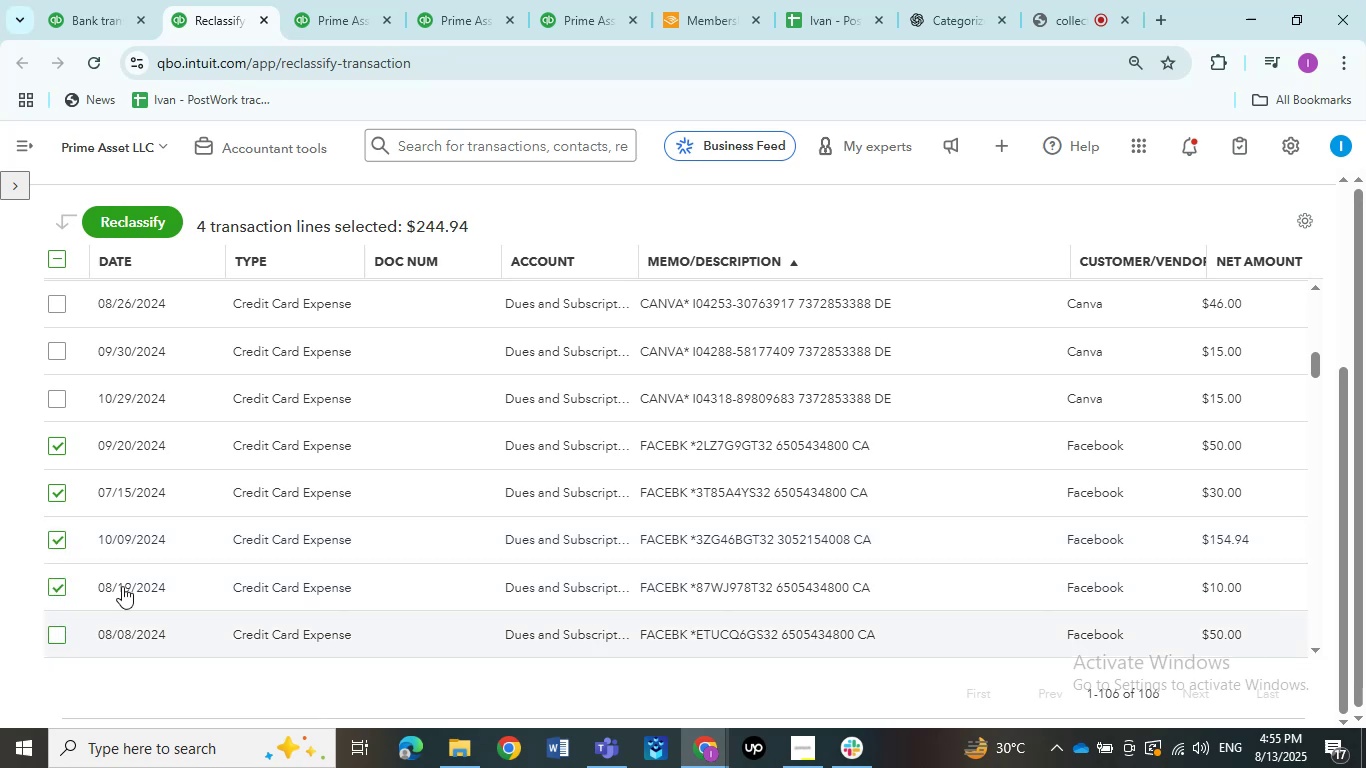 
left_click([59, 588])
 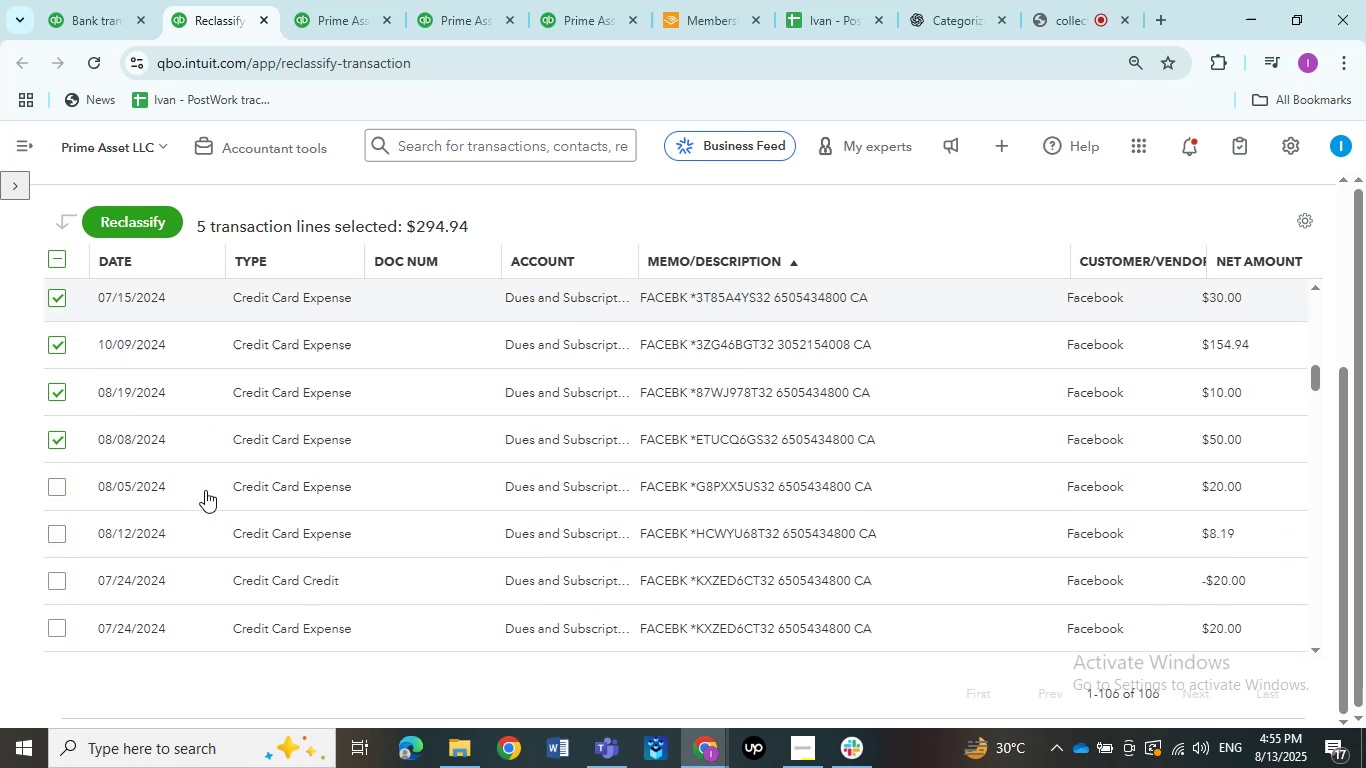 
left_click([56, 636])
 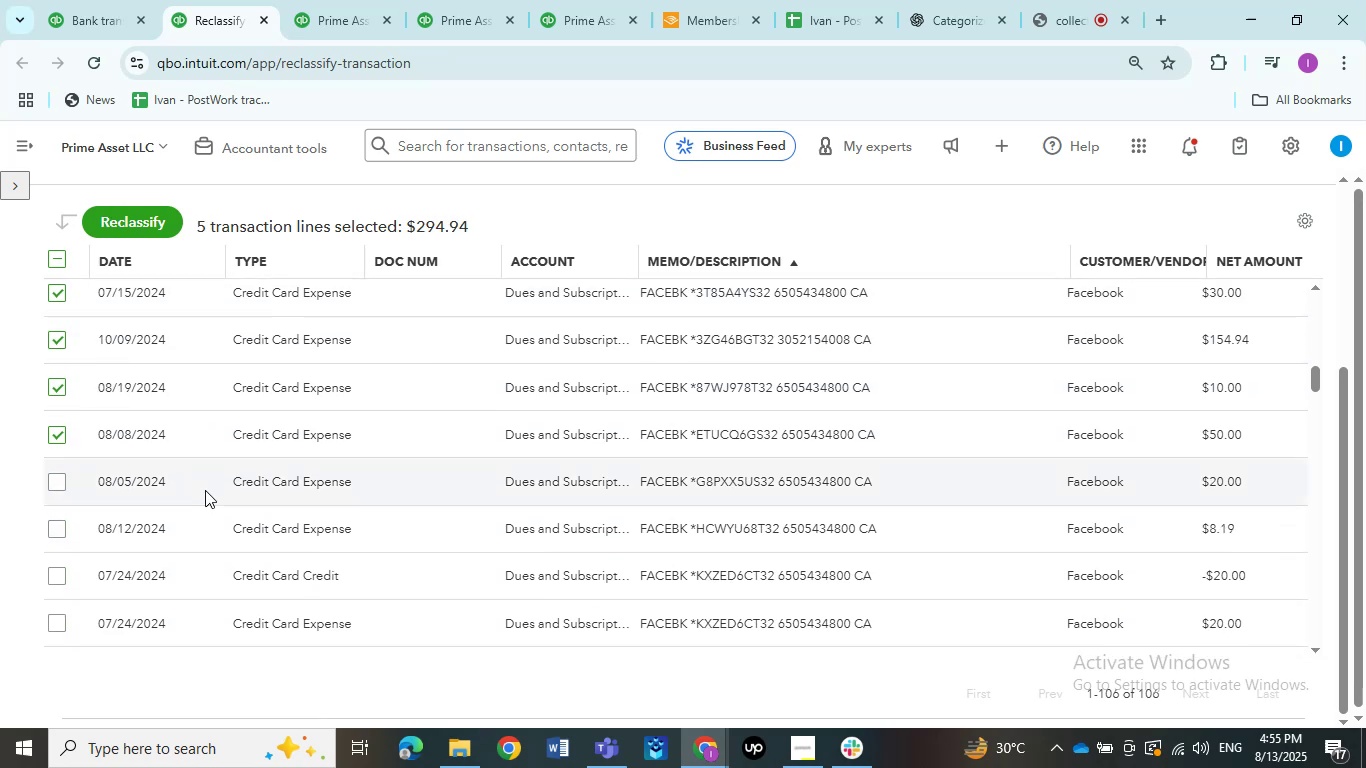 
scroll: coordinate [205, 490], scroll_direction: down, amount: 2.0
 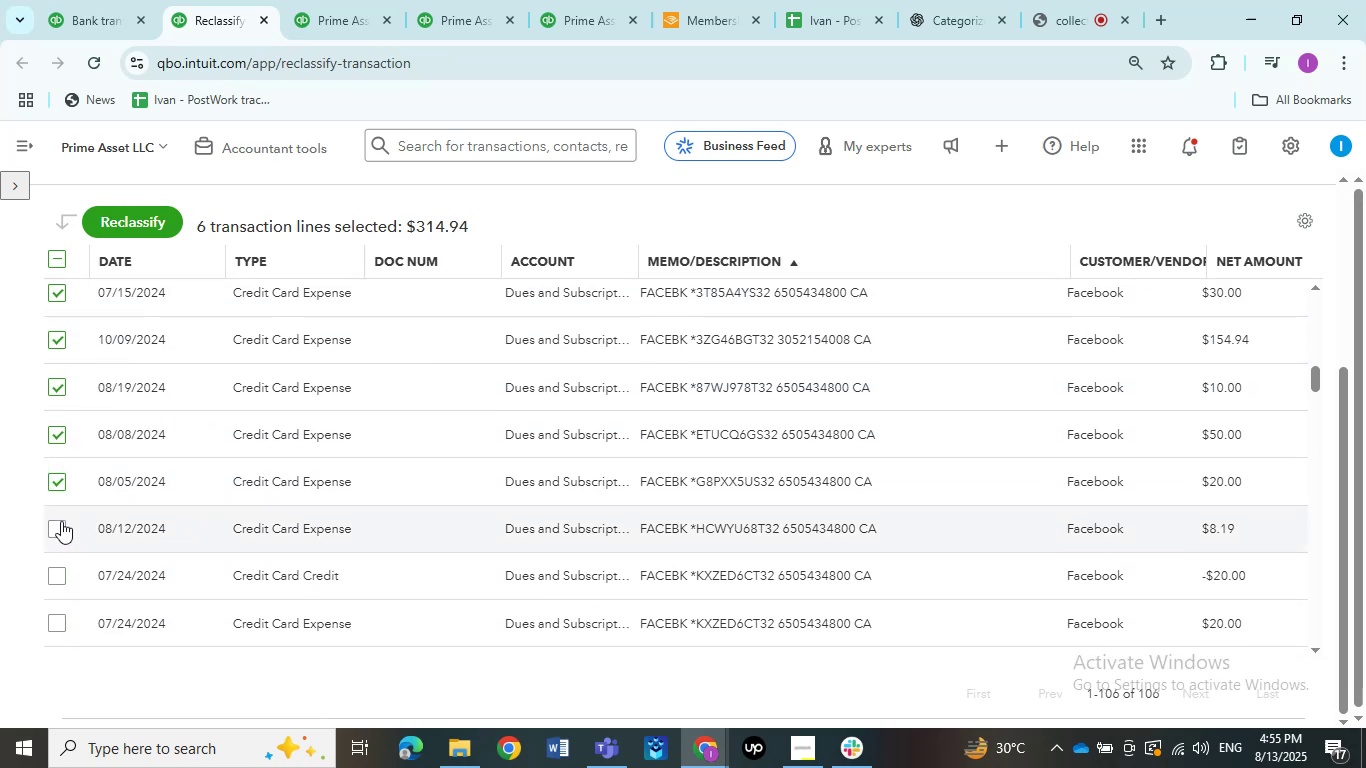 
left_click([63, 482])
 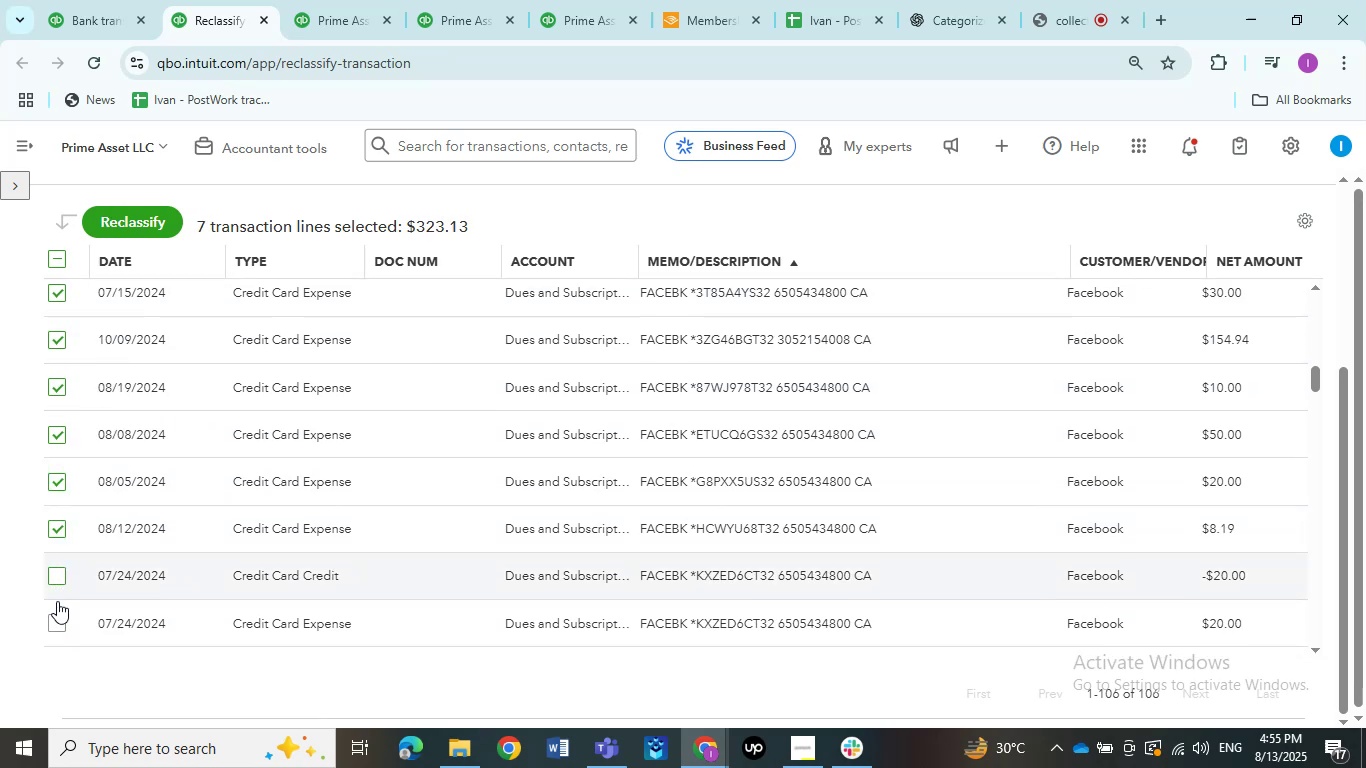 
left_click([61, 522])
 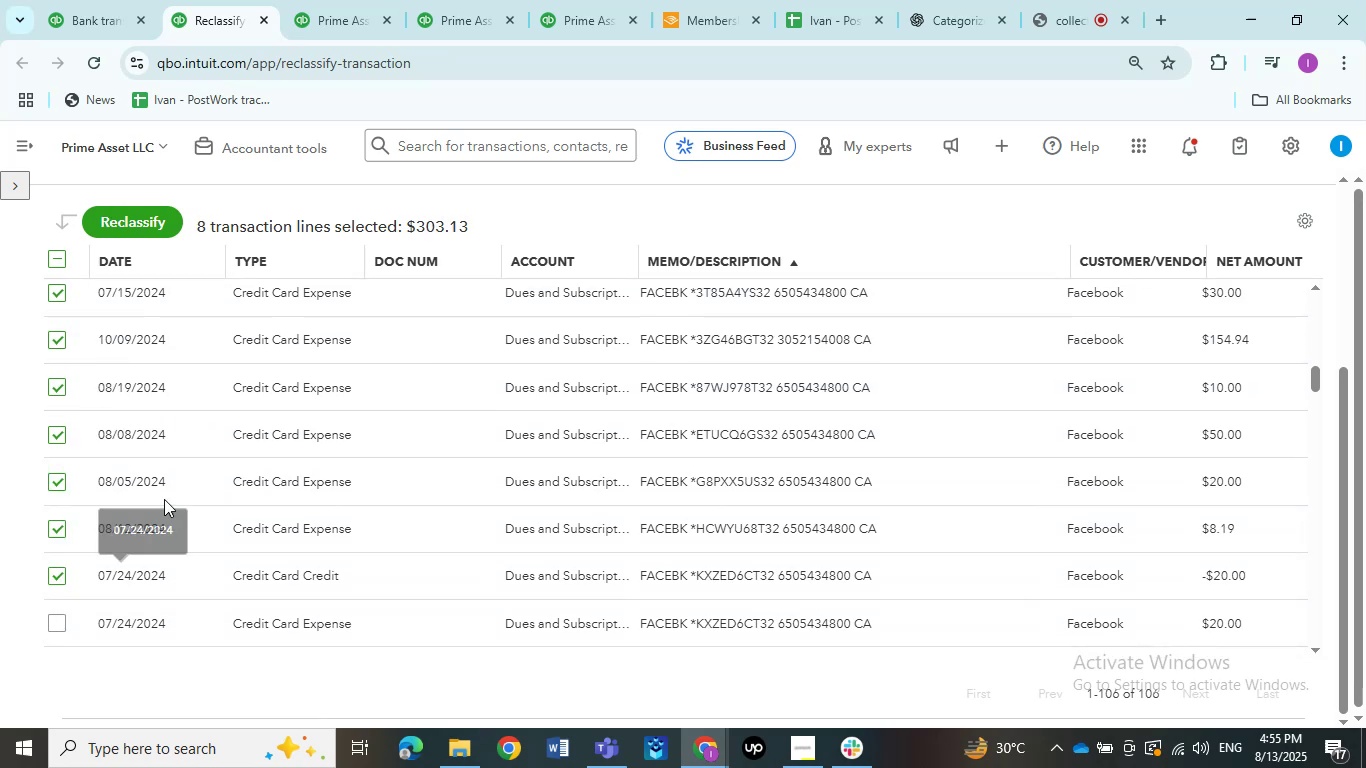 
left_click([59, 575])
 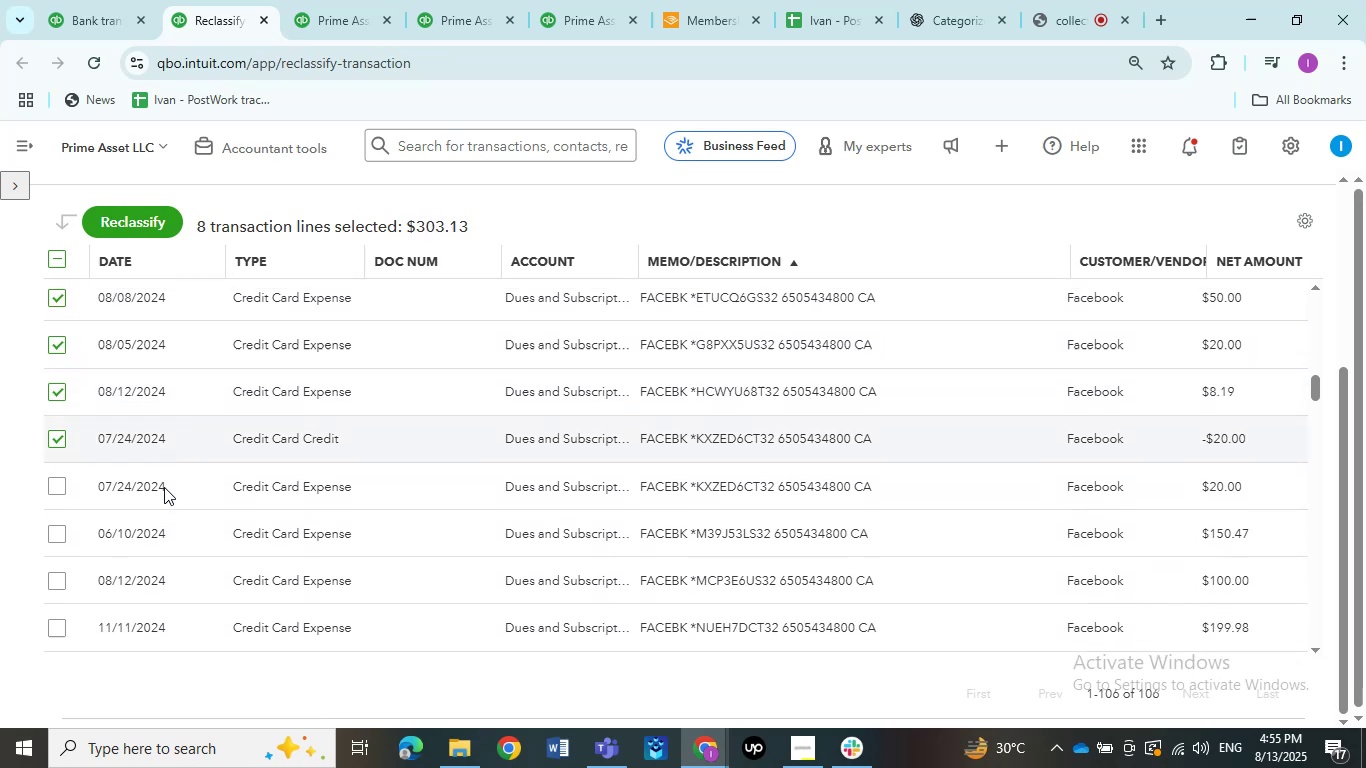 
left_click([57, 612])
 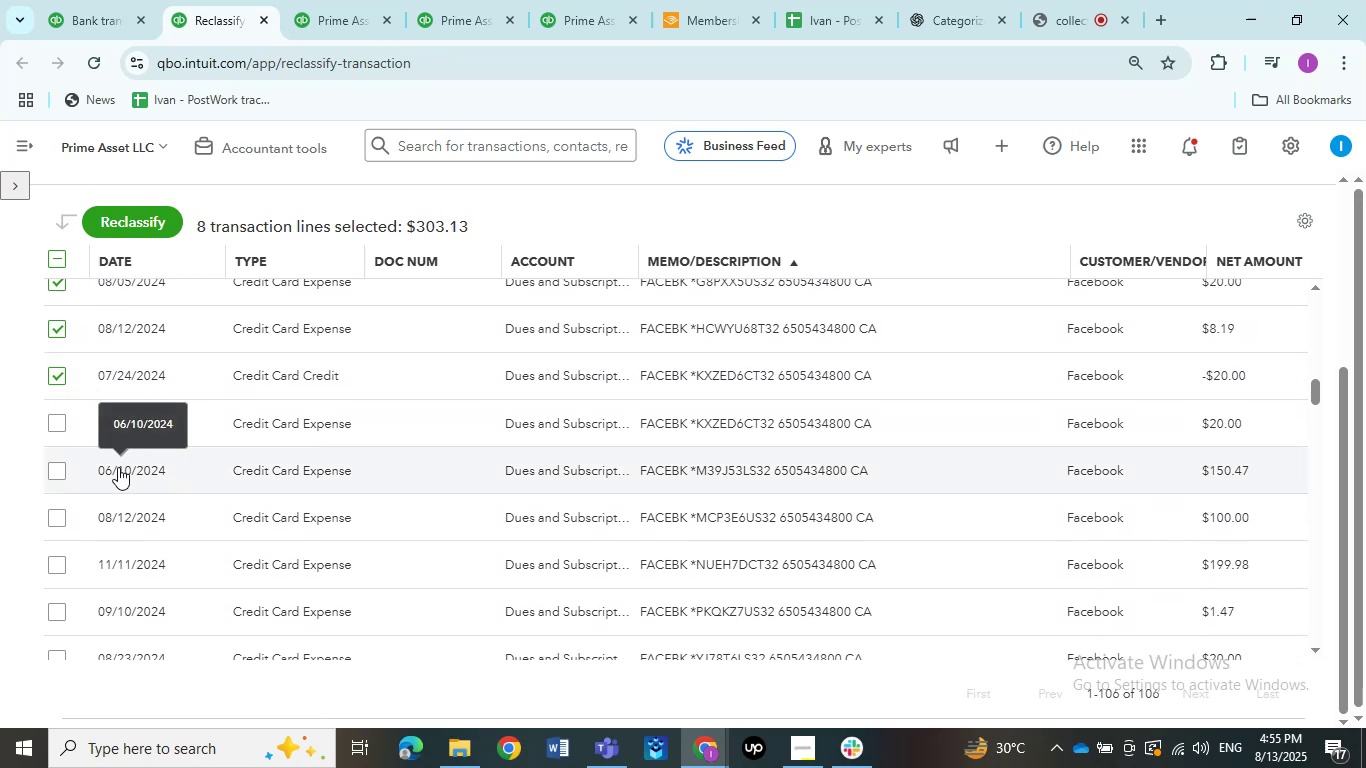 
scroll: coordinate [164, 487], scroll_direction: down, amount: 2.0
 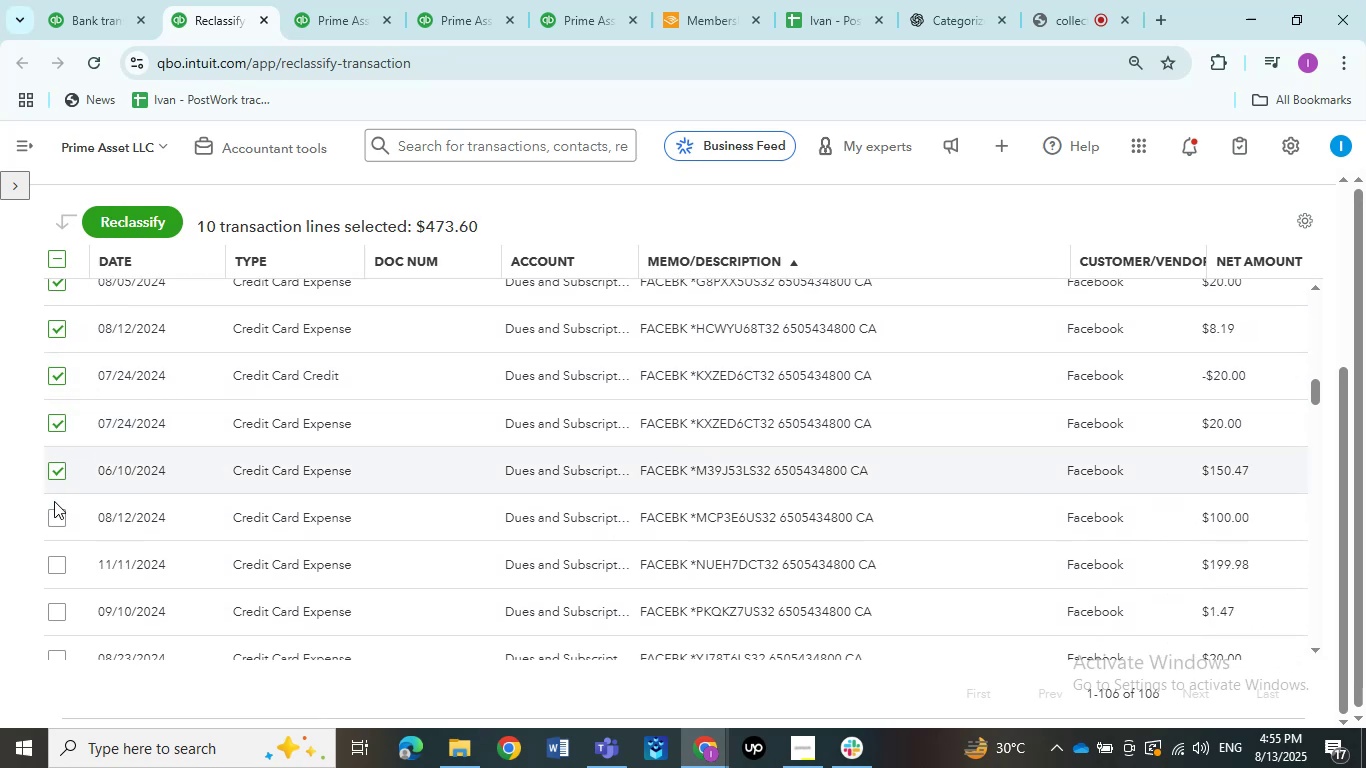 
left_click([56, 424])
 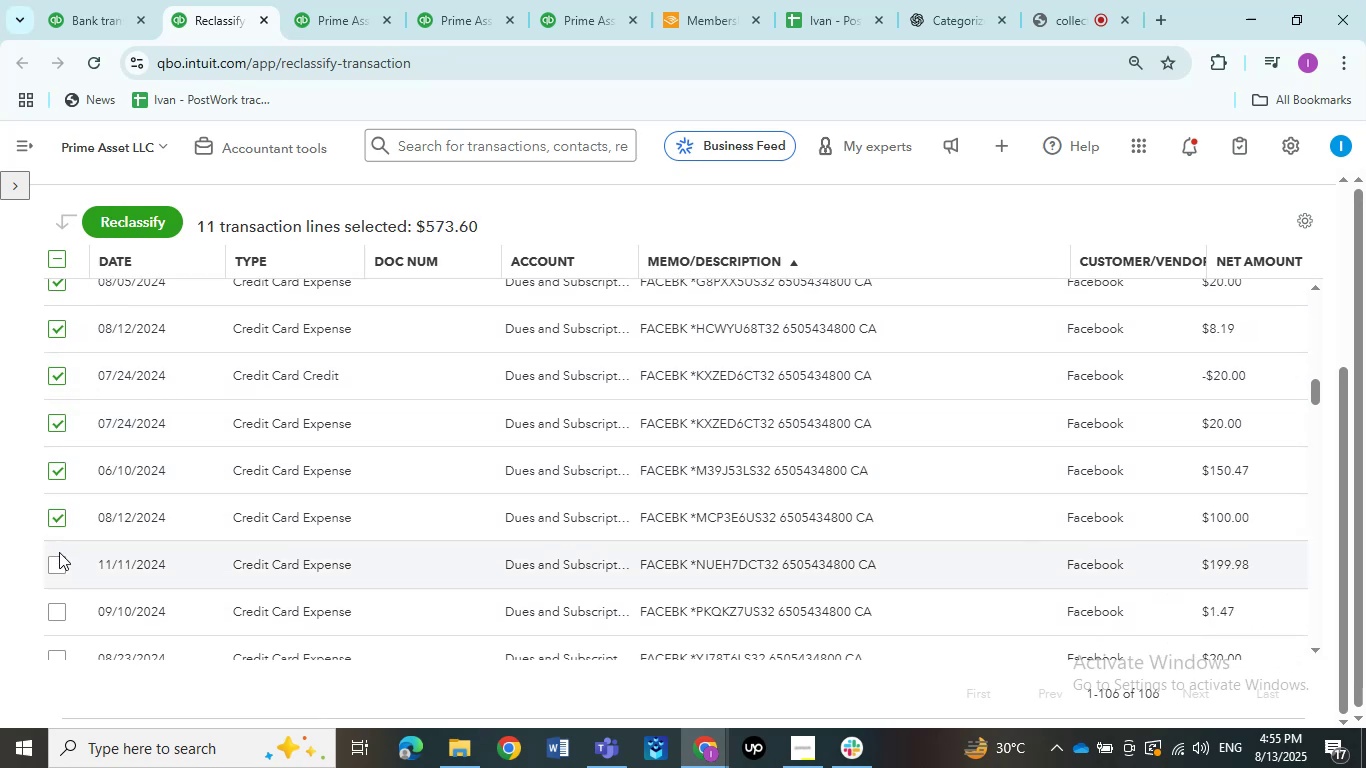 
left_click([52, 470])
 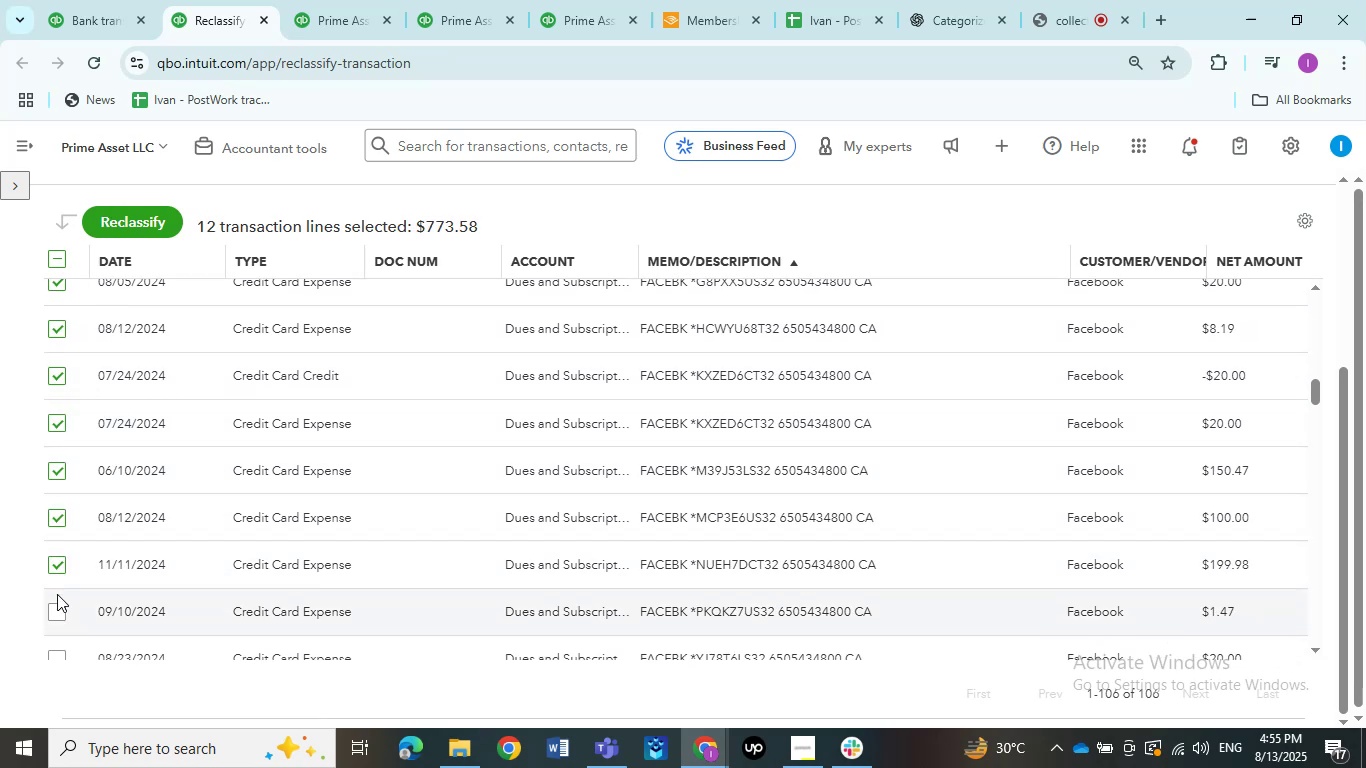 
double_click([55, 511])
 